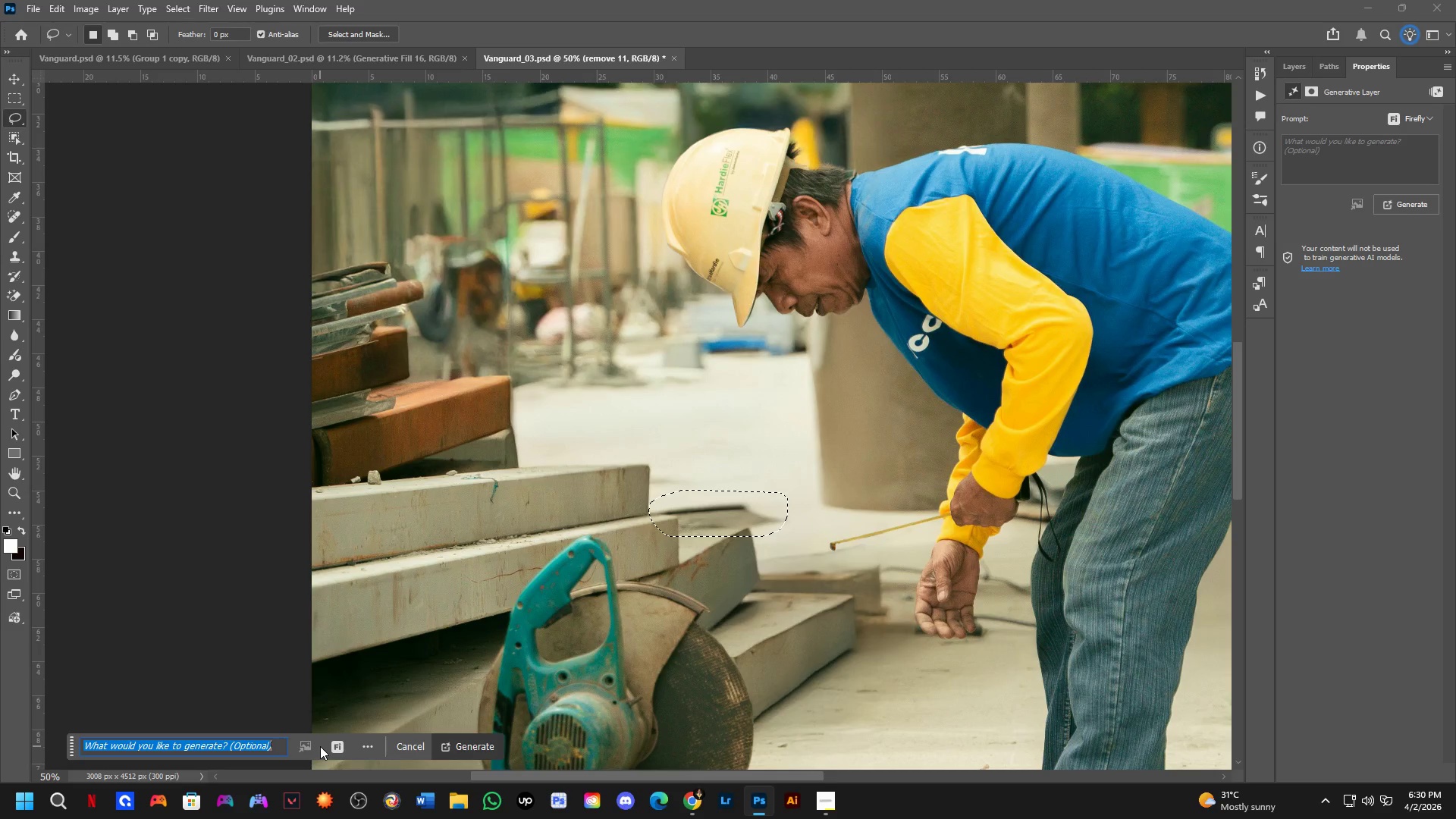 
type(remove)
 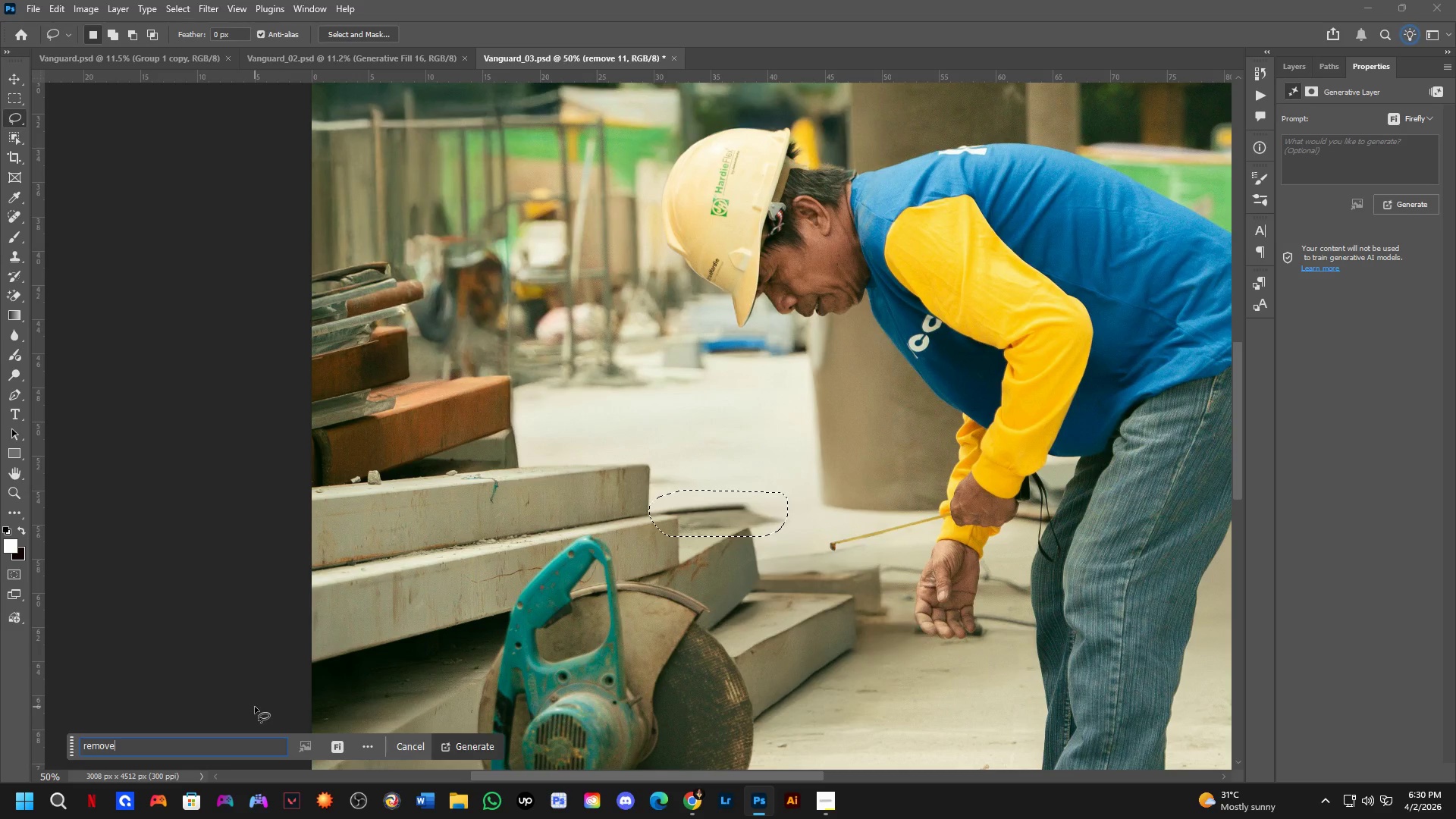 
key(Enter)
 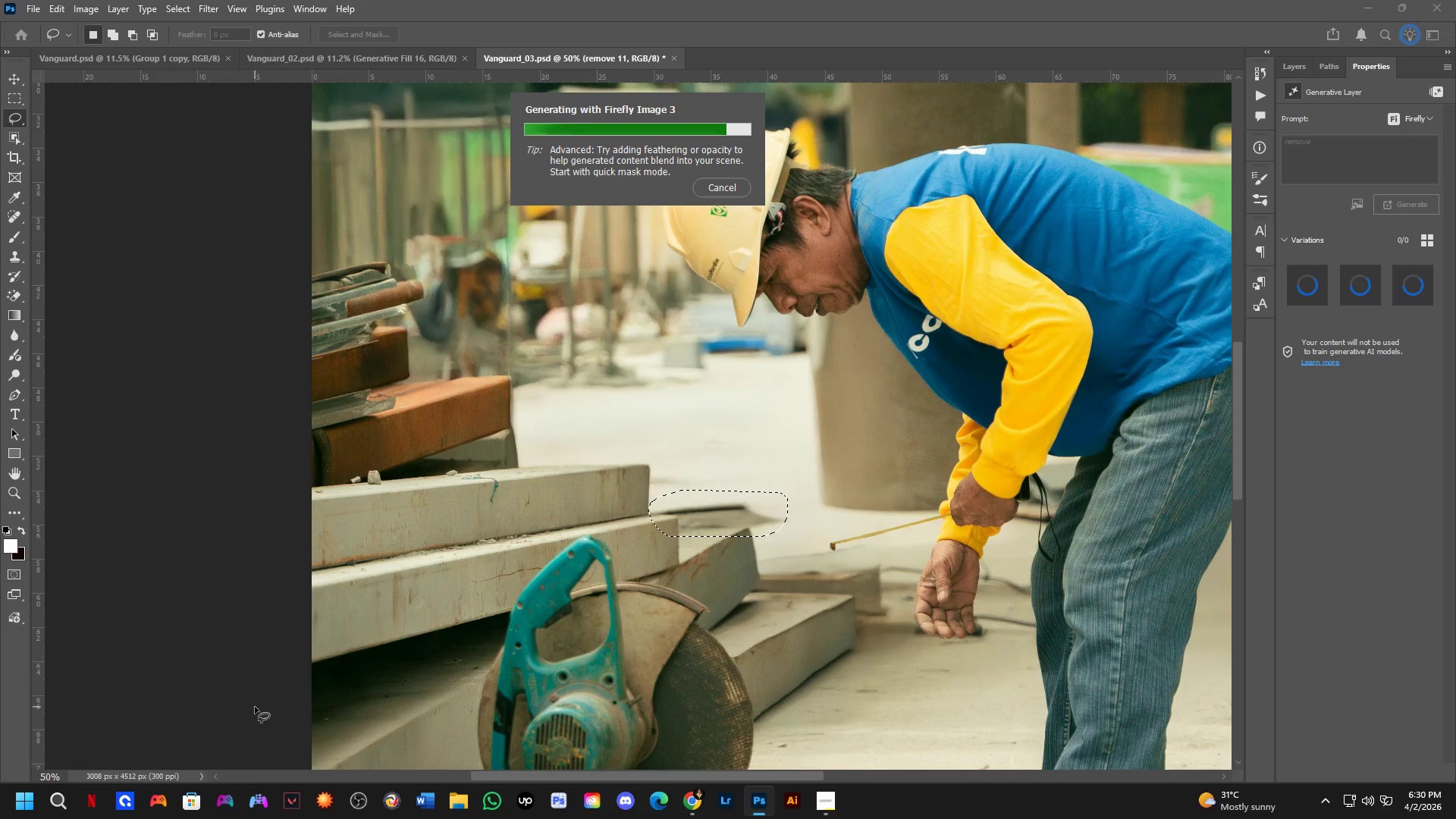 
wait(22.12)
 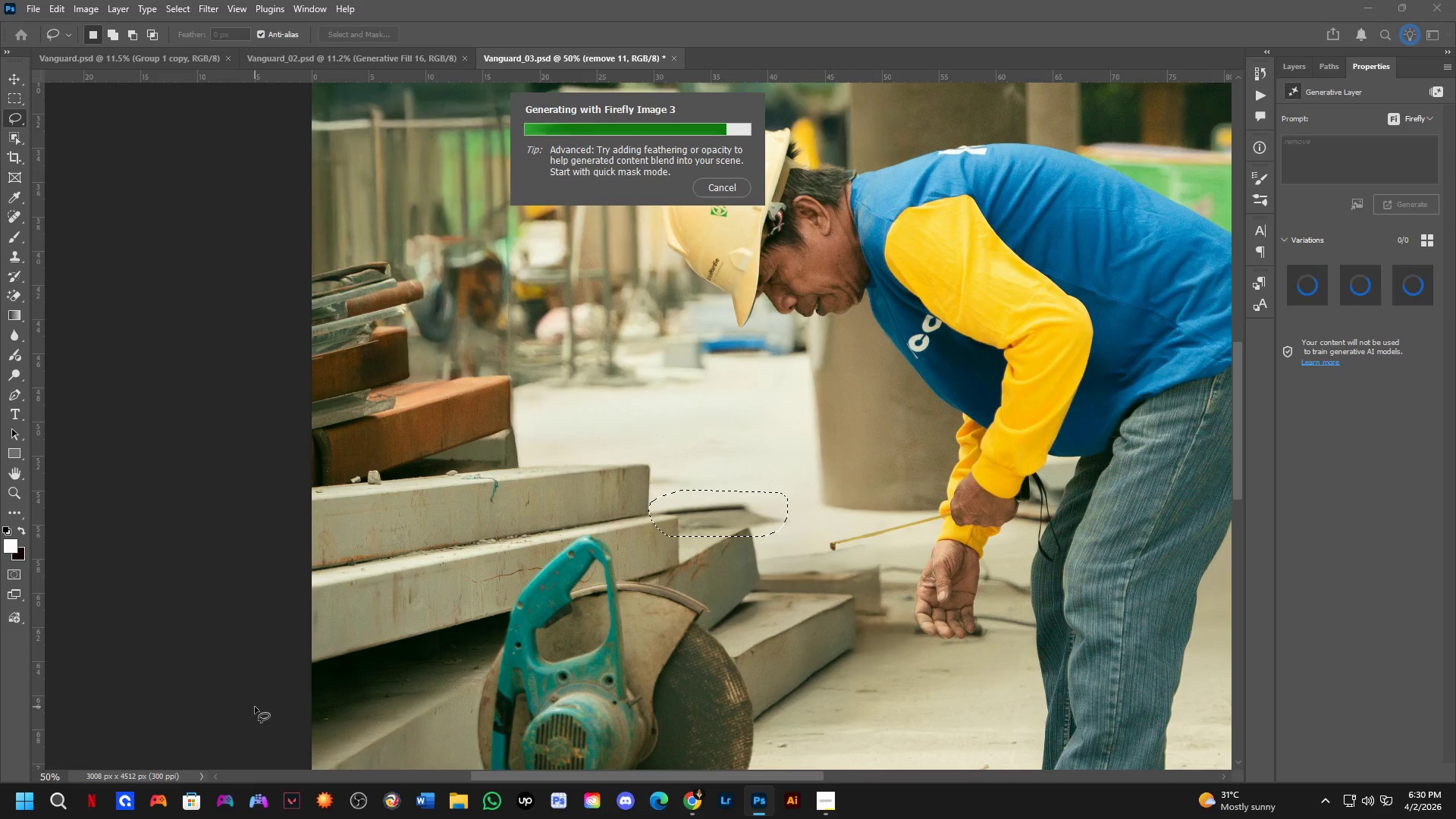 
double_click([1395, 293])
 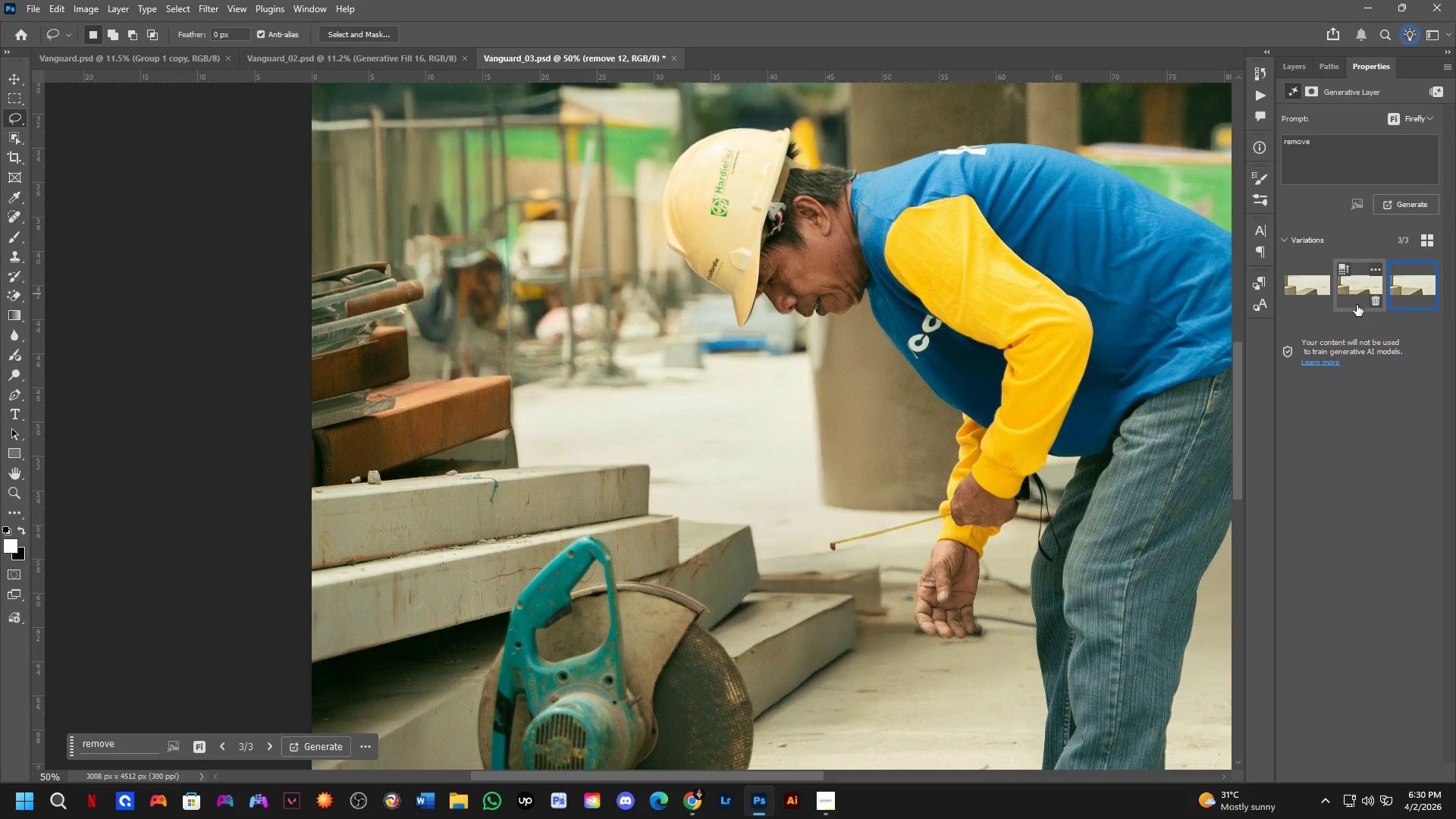 
left_click([1304, 297])
 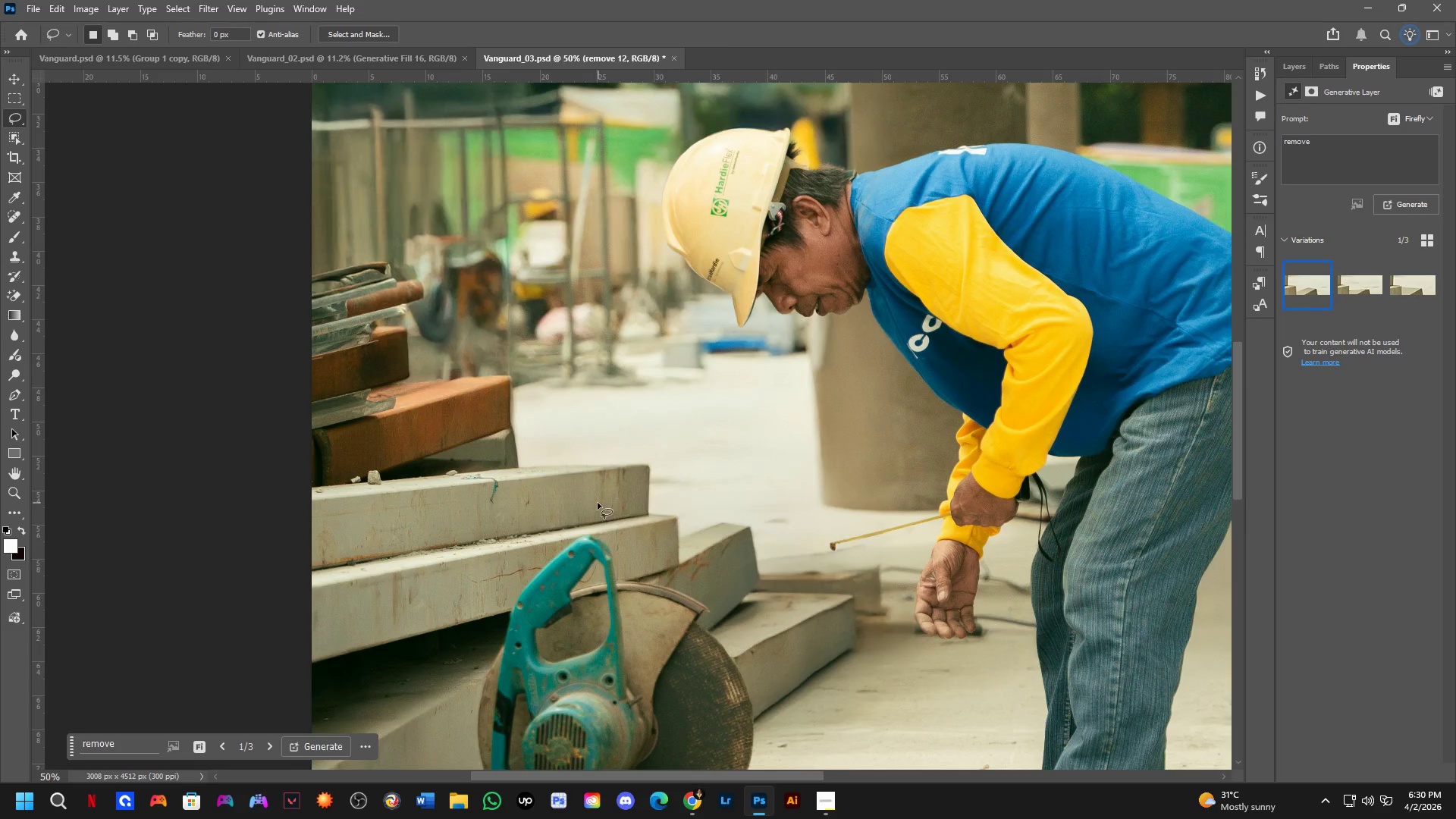 
hold_key(key=Space, duration=0.47)
 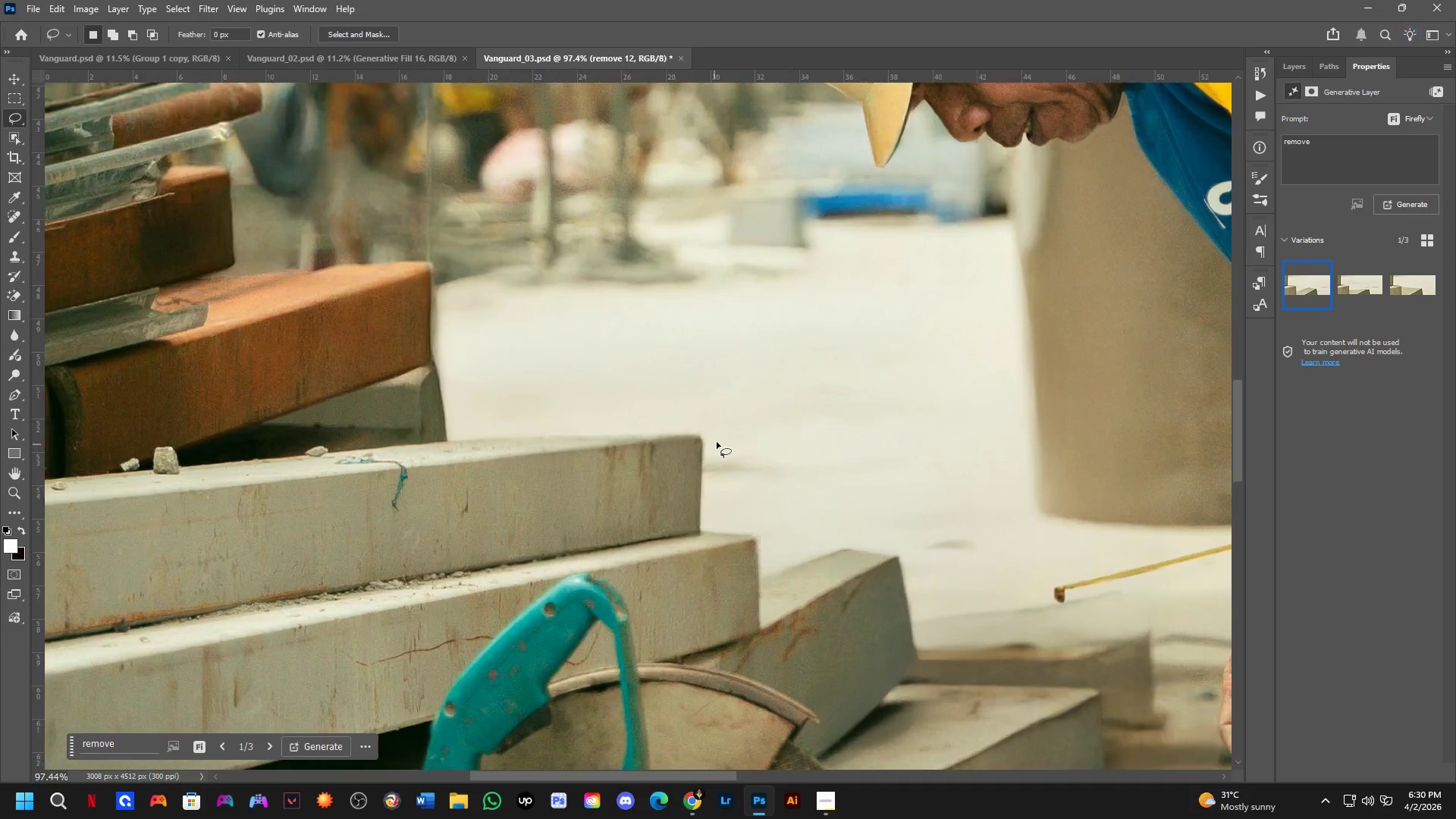 
left_click_drag(start_coordinate=[644, 475], to_coordinate=[685, 476])
 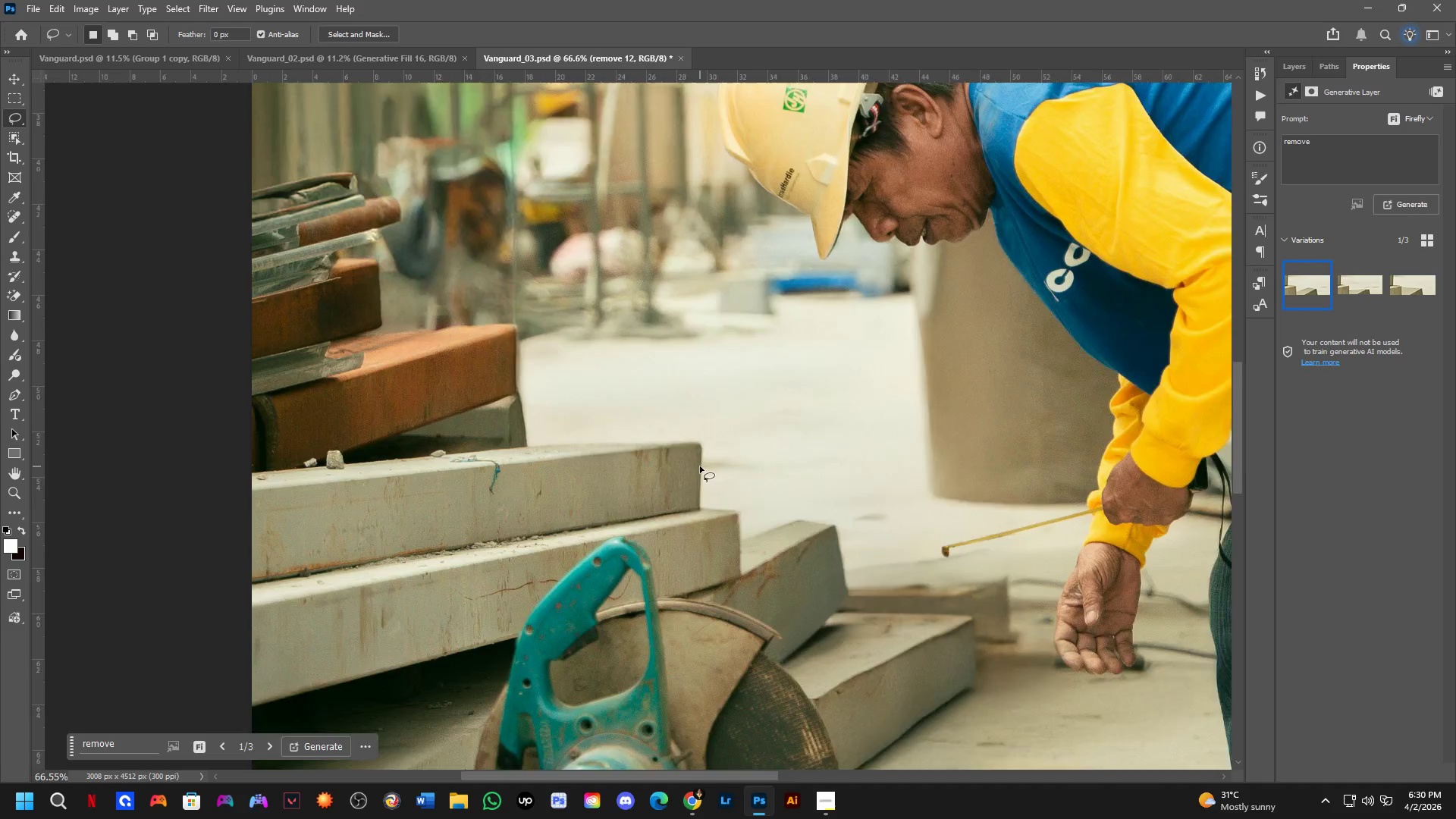 
scroll: coordinate [633, 498], scroll_direction: up, amount: 3.0
 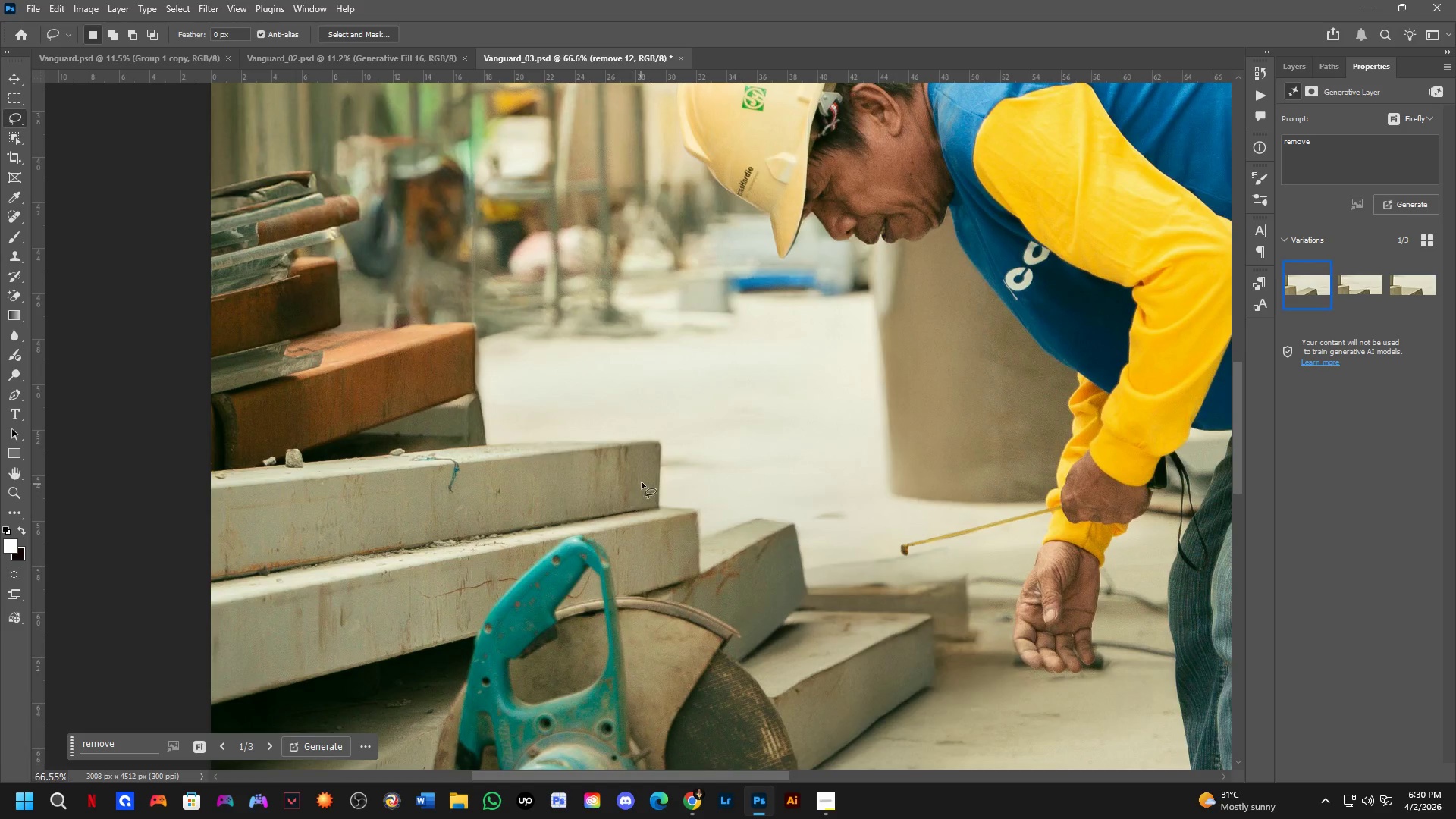 
key(Shift+ShiftLeft)
 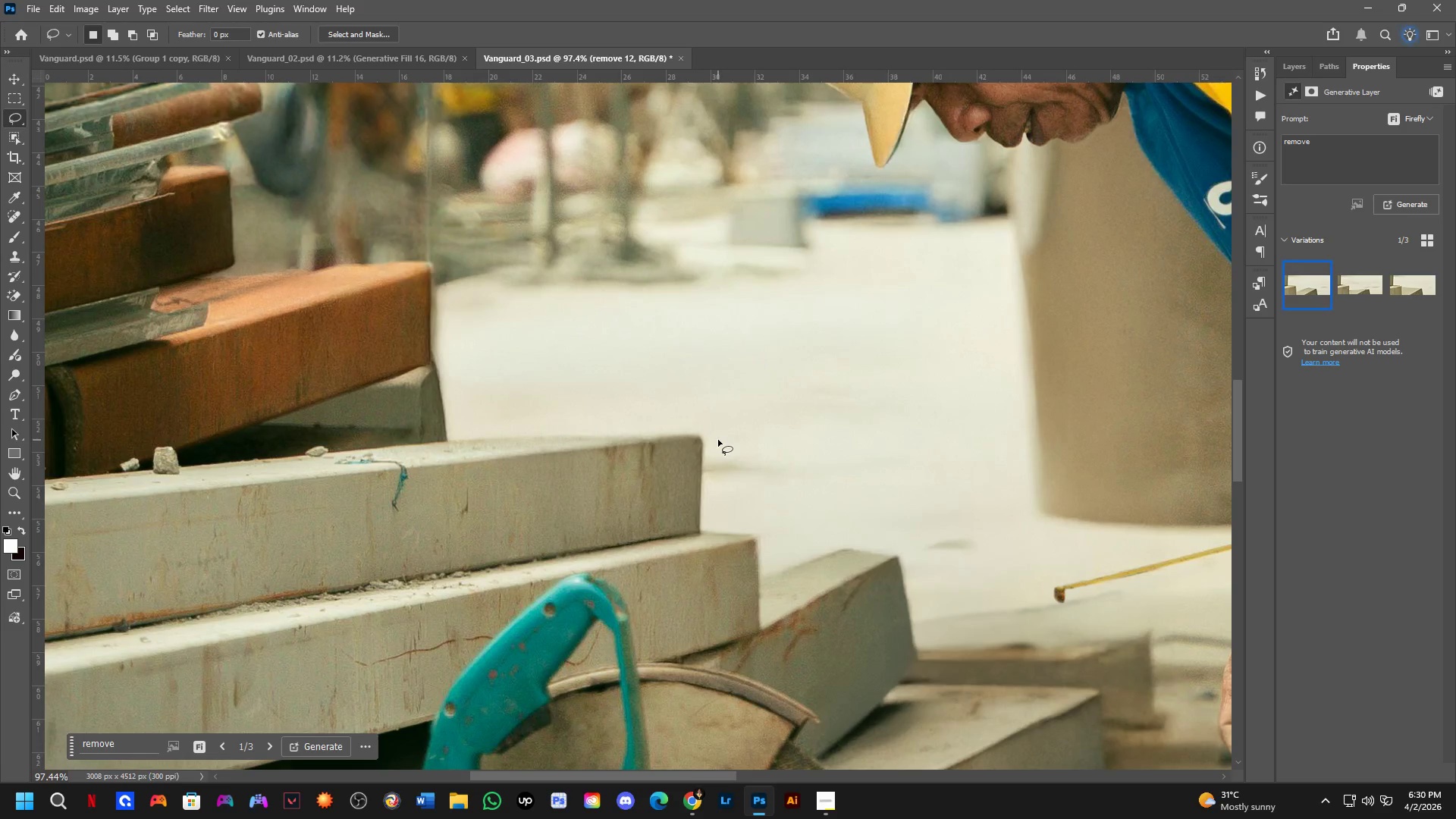 
left_click_drag(start_coordinate=[718, 439], to_coordinate=[768, 448])
 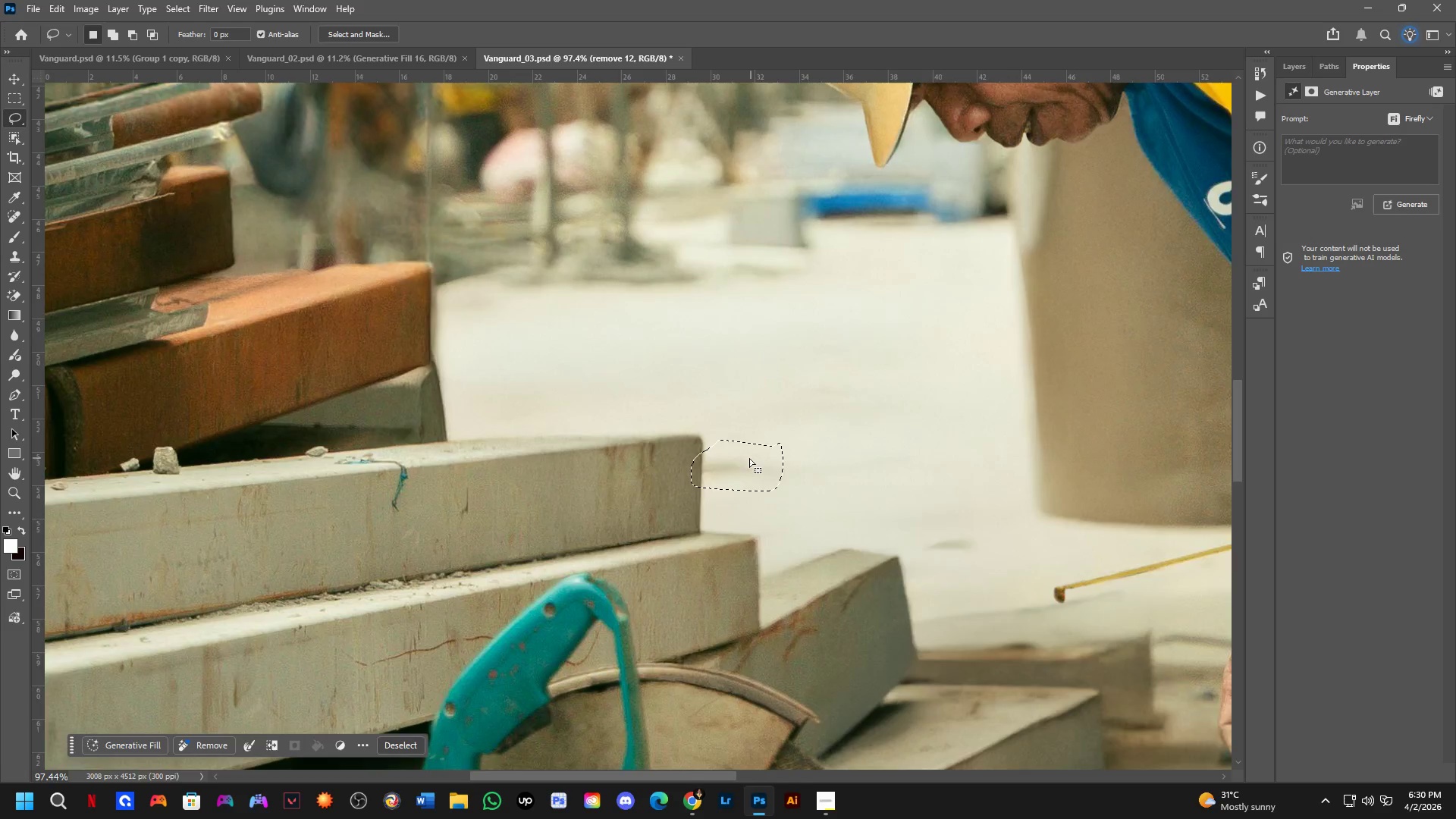 
scroll: coordinate [700, 450], scroll_direction: up, amount: 4.0
 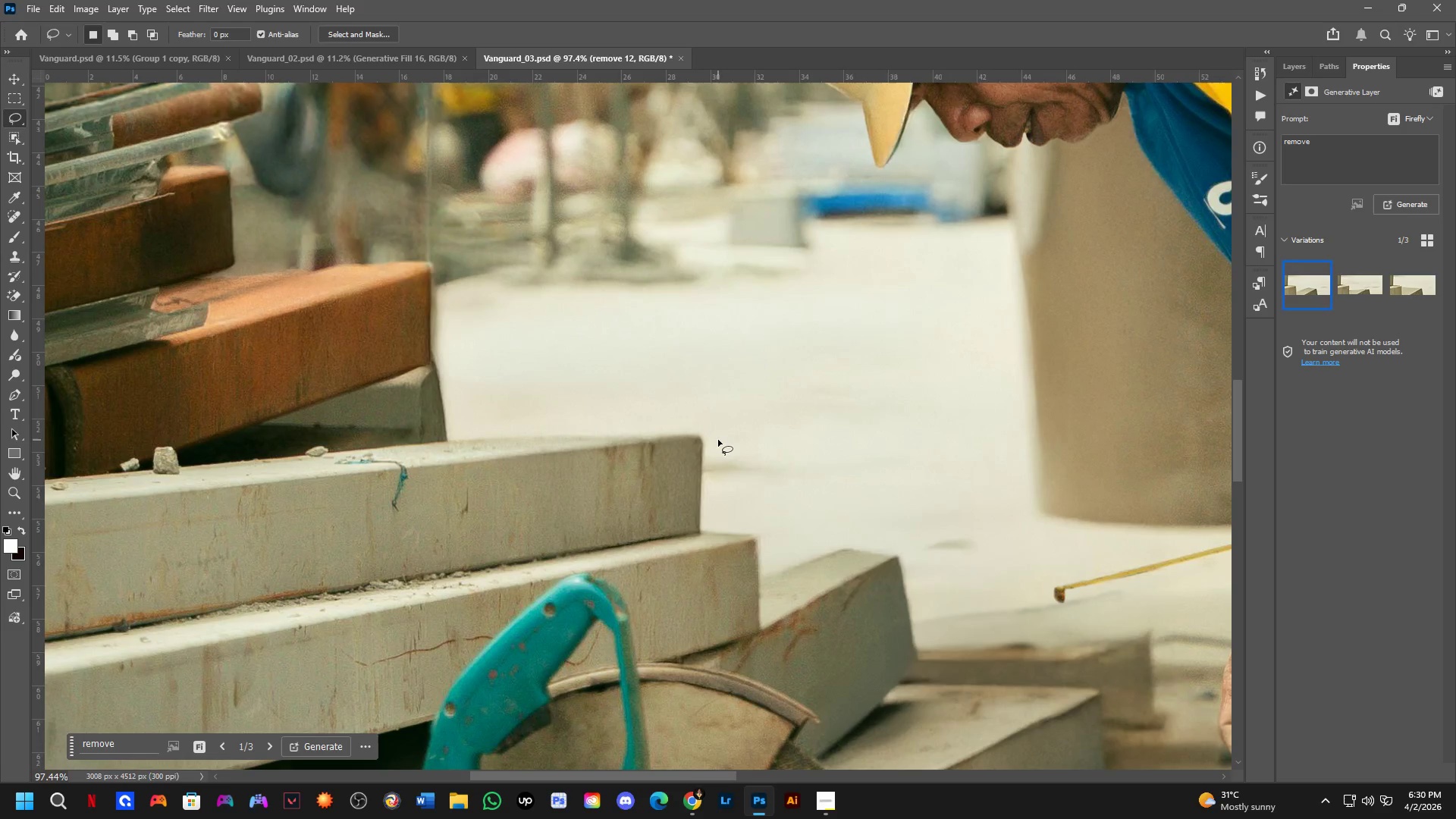 
hold_key(key=Space, duration=0.56)
 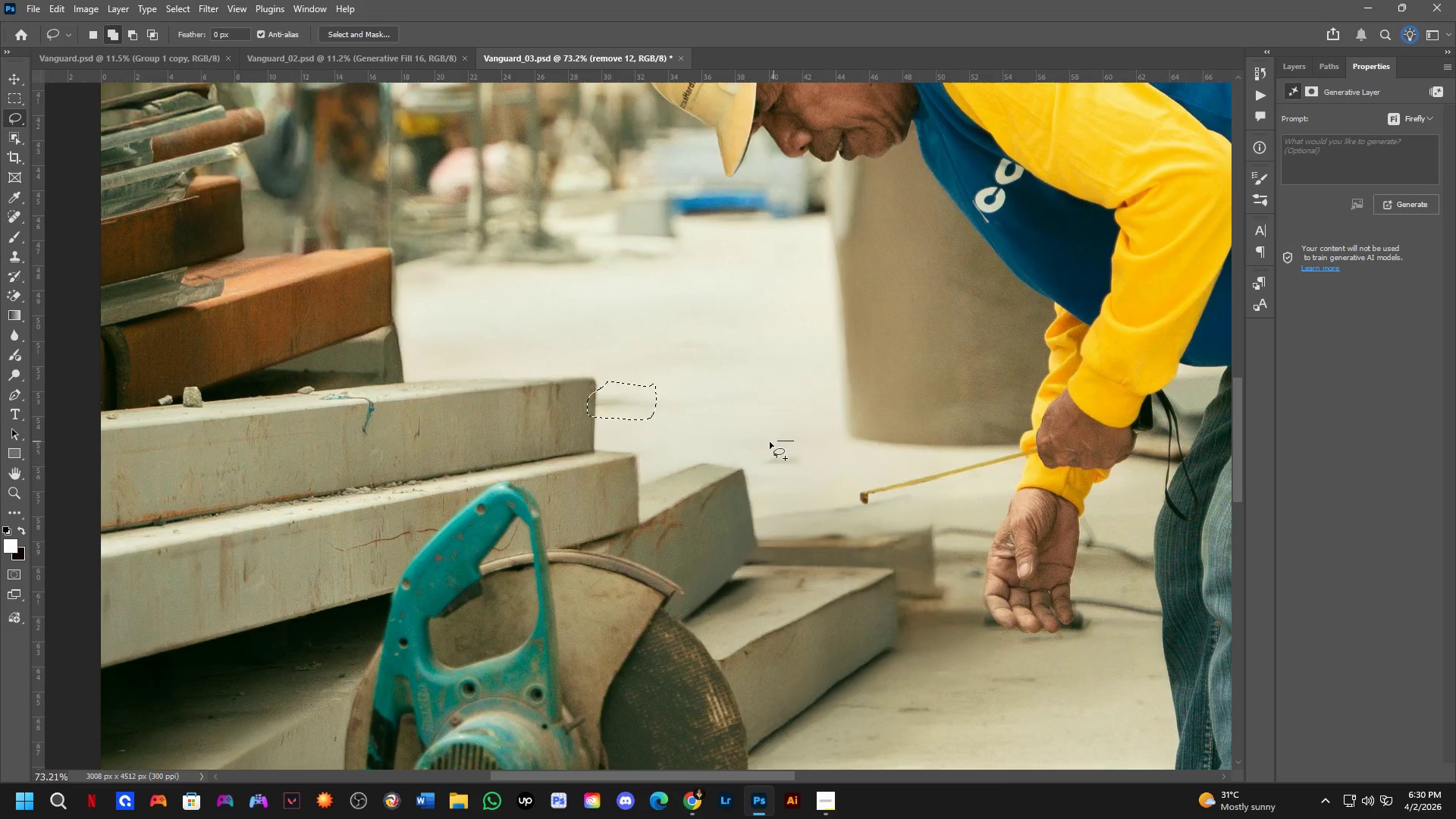 
left_click_drag(start_coordinate=[946, 497], to_coordinate=[830, 434])
 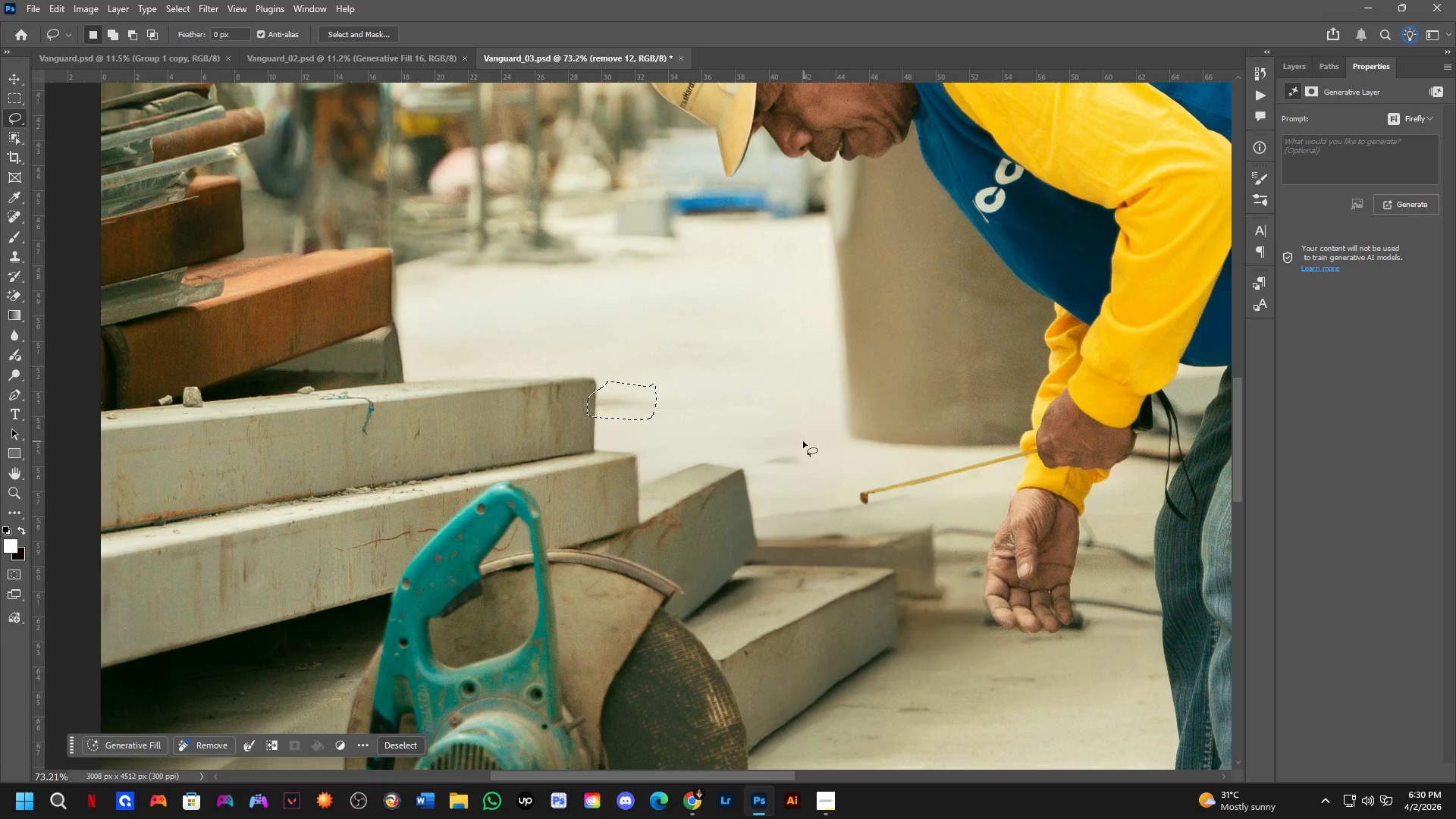 
scroll: coordinate [744, 460], scroll_direction: down, amount: 3.0
 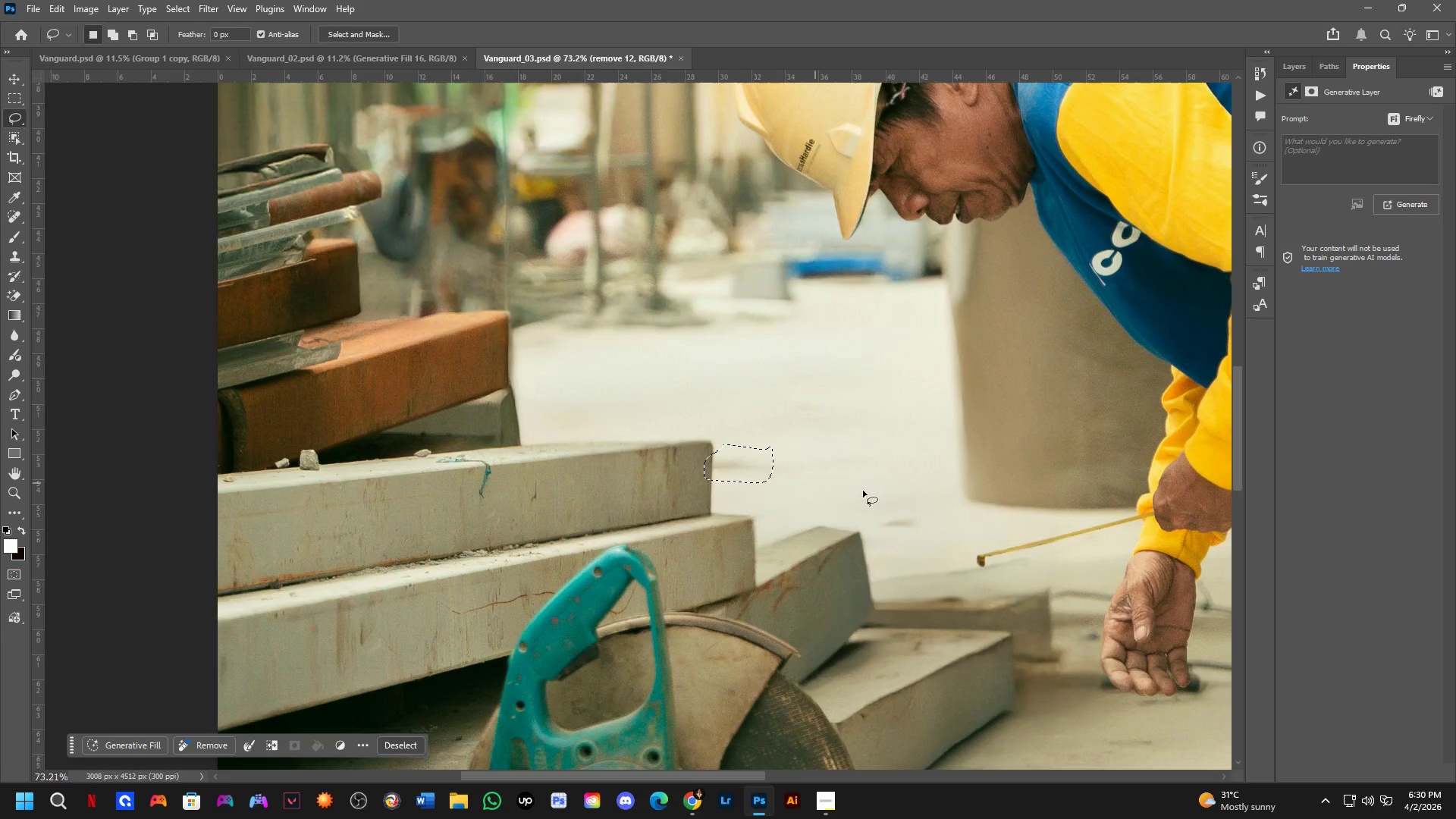 
key(Shift+ShiftLeft)
 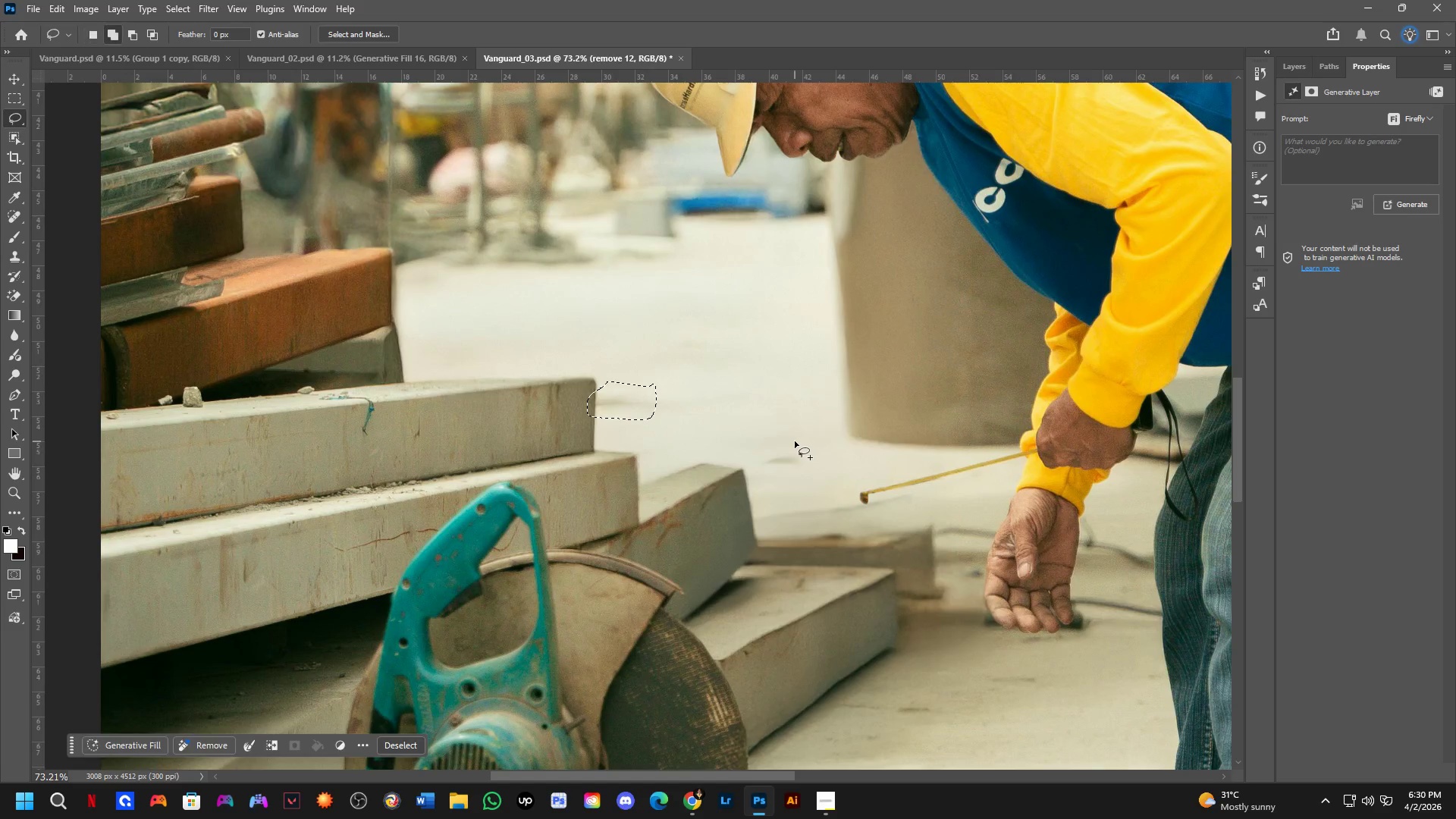 
left_click_drag(start_coordinate=[794, 441], to_coordinate=[830, 457])
 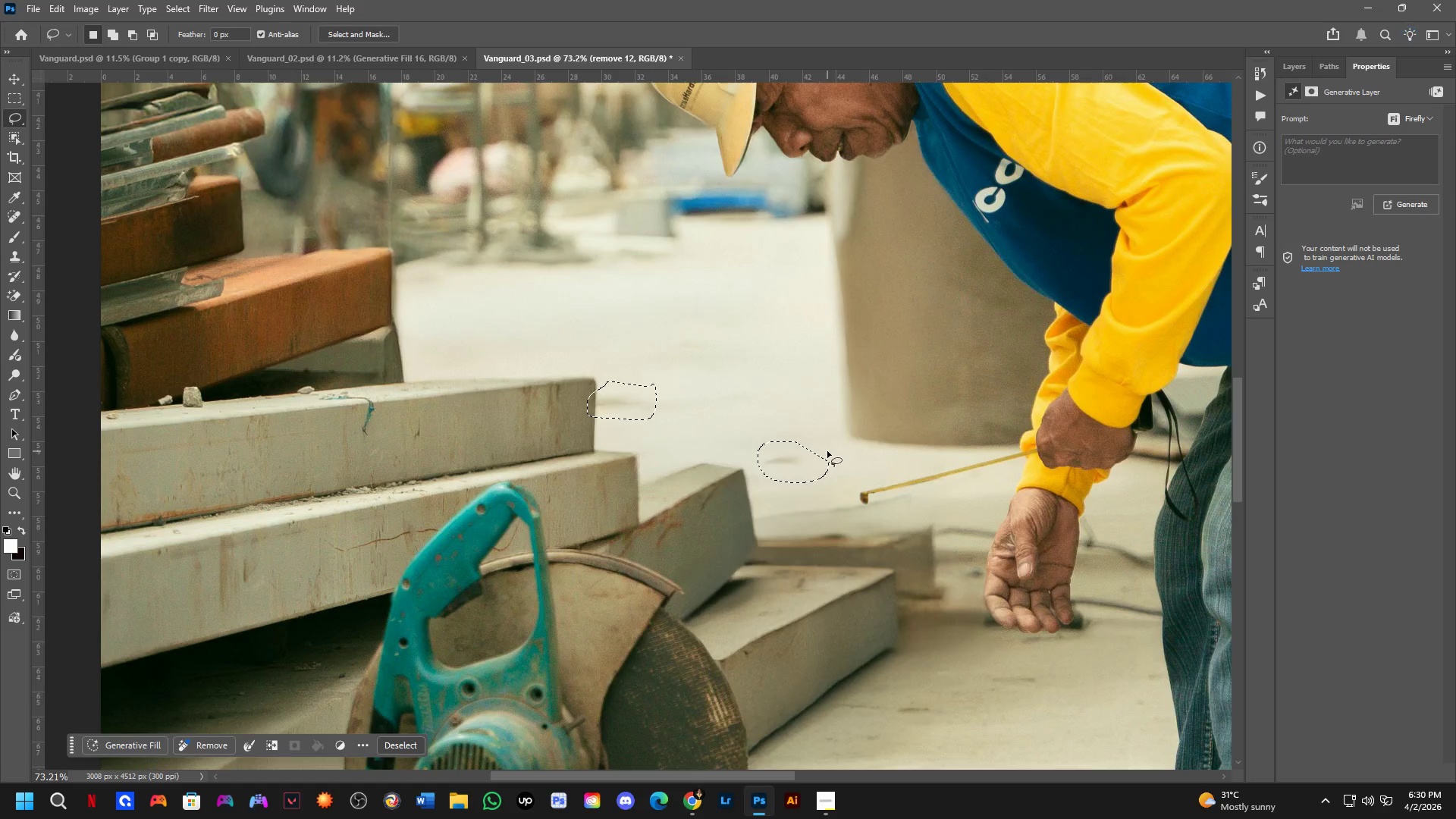 
scroll: coordinate [882, 504], scroll_direction: down, amount: 6.0
 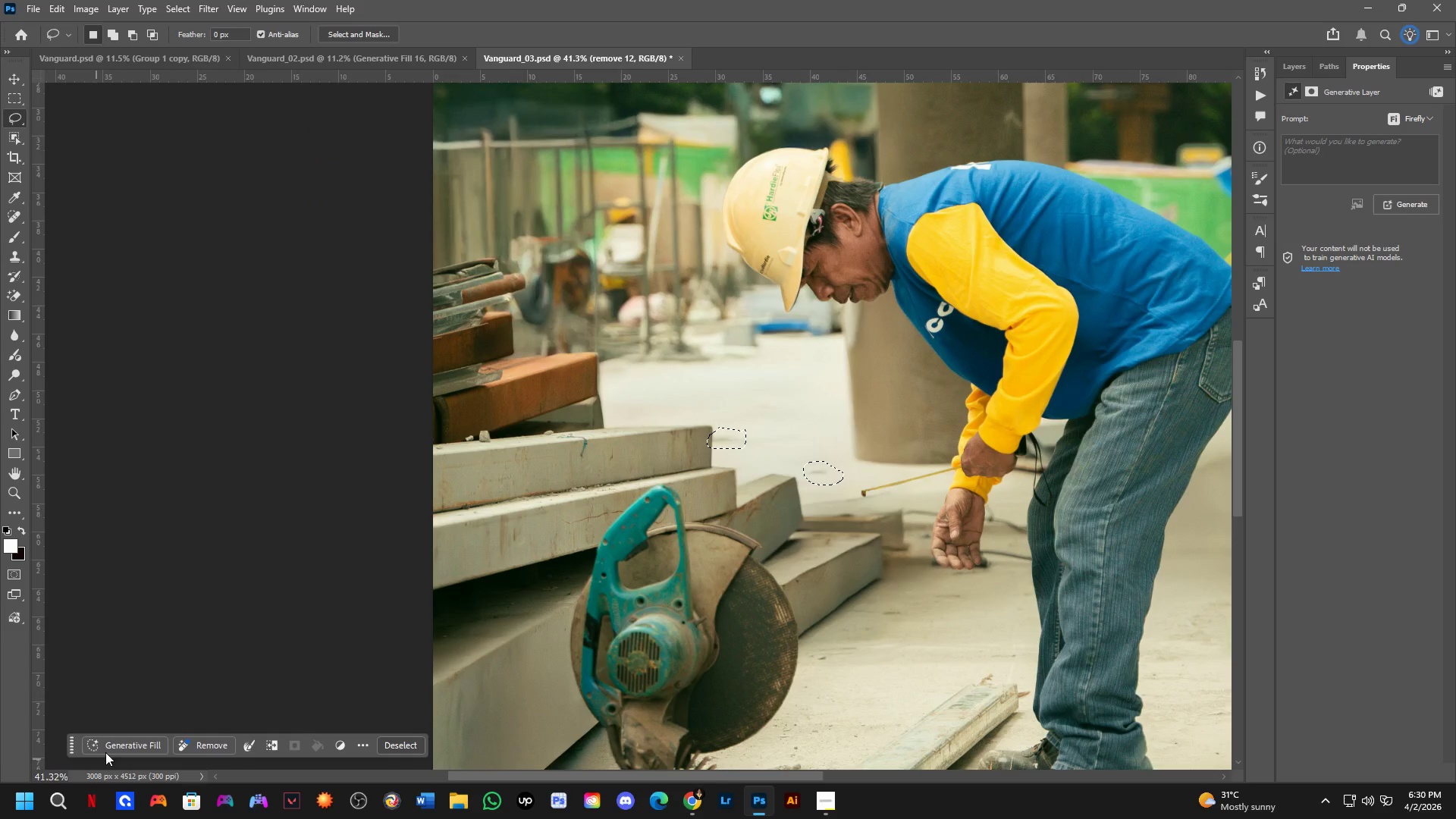 
left_click([121, 738])
 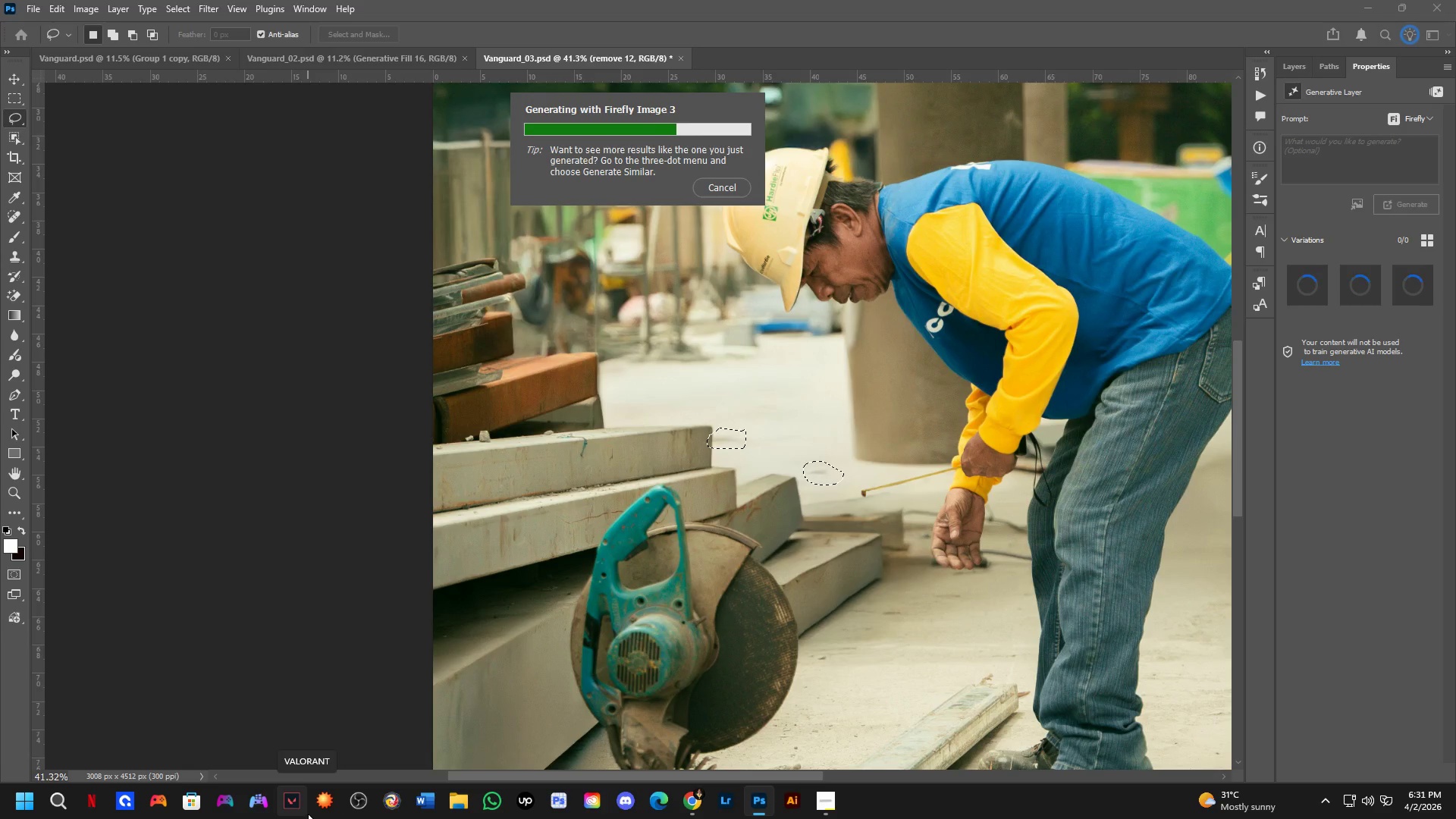 
wait(14.5)
 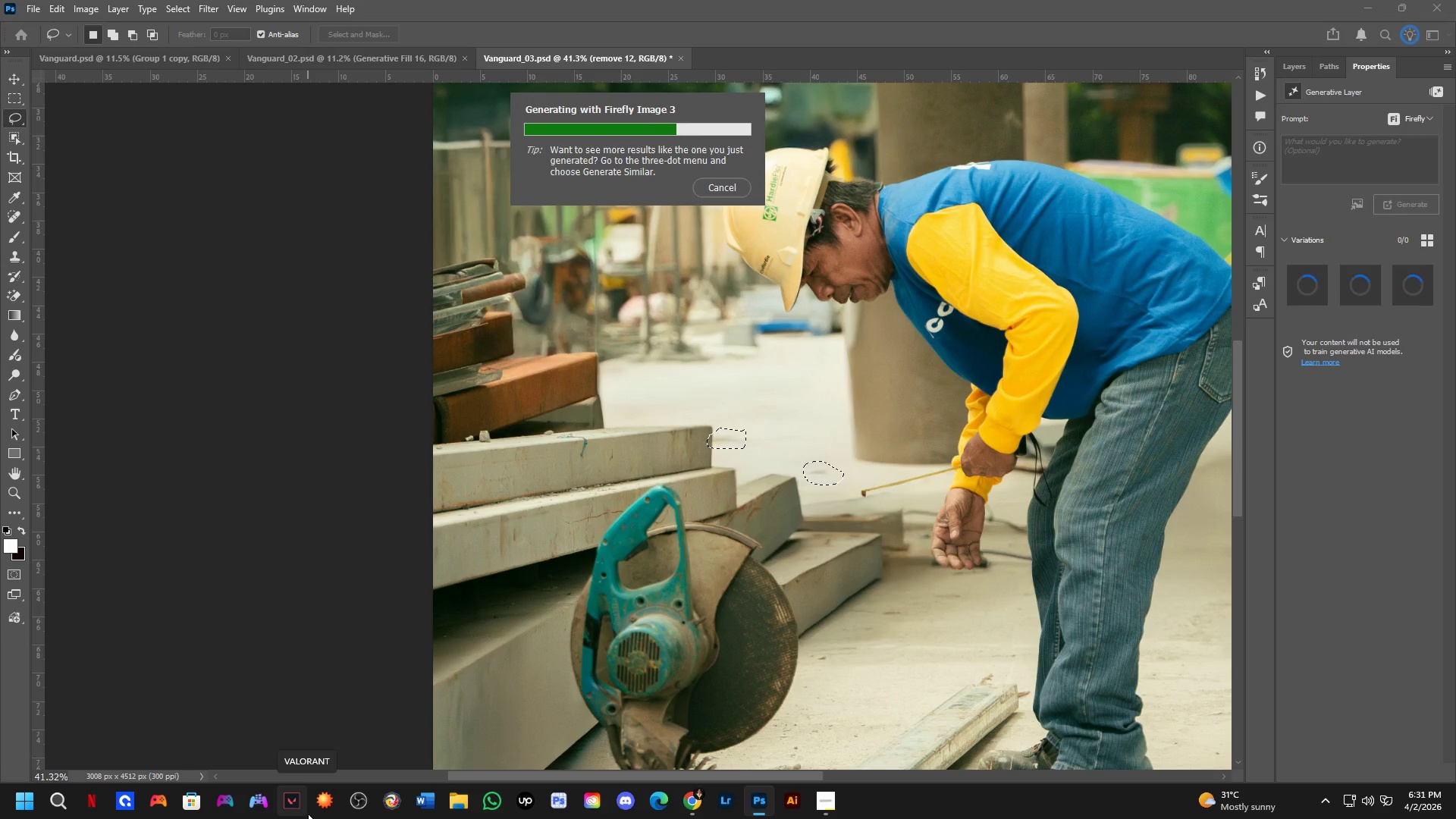 
scroll: coordinate [838, 419], scroll_direction: down, amount: 8.0
 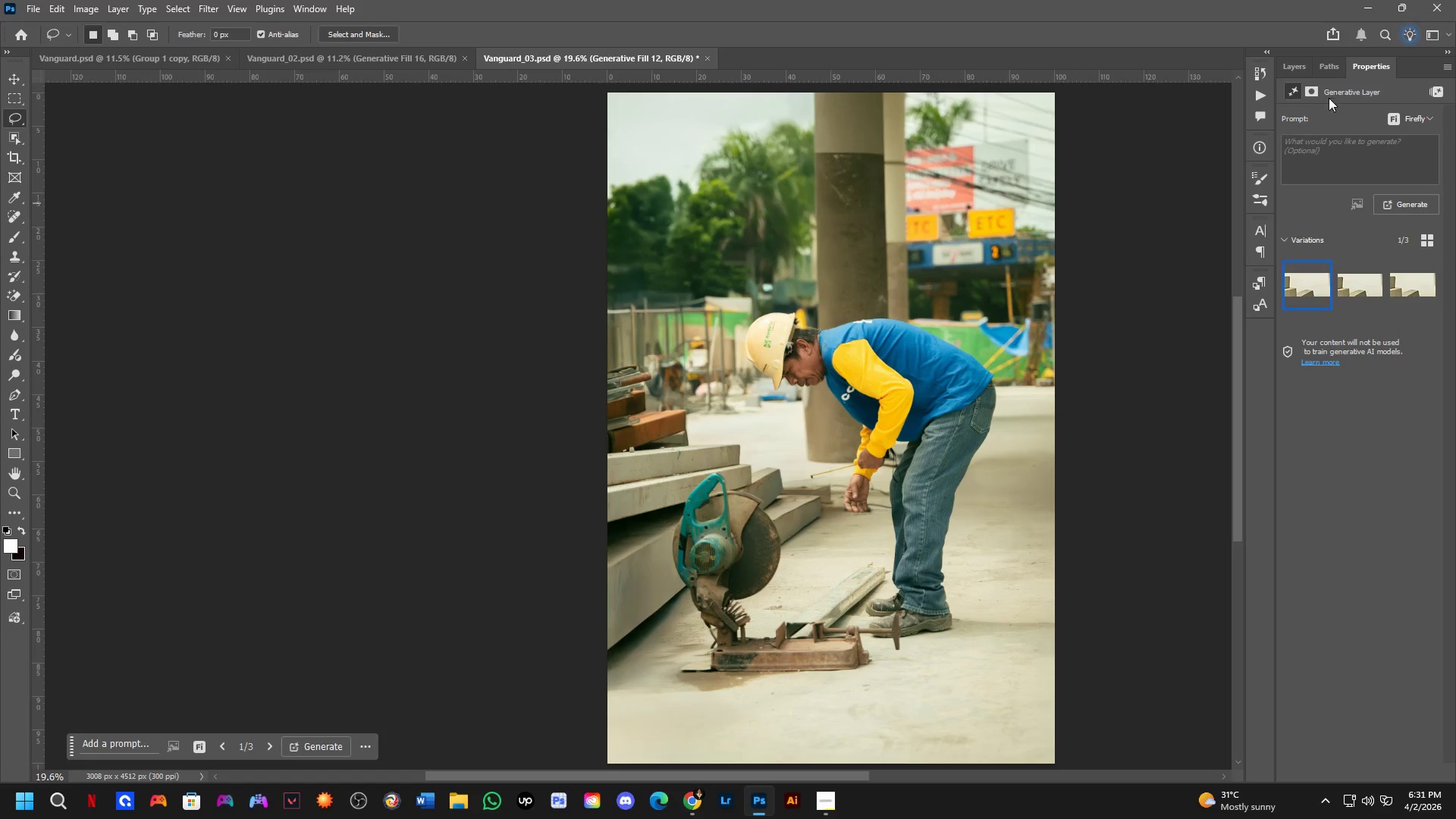 
left_click([1304, 74])
 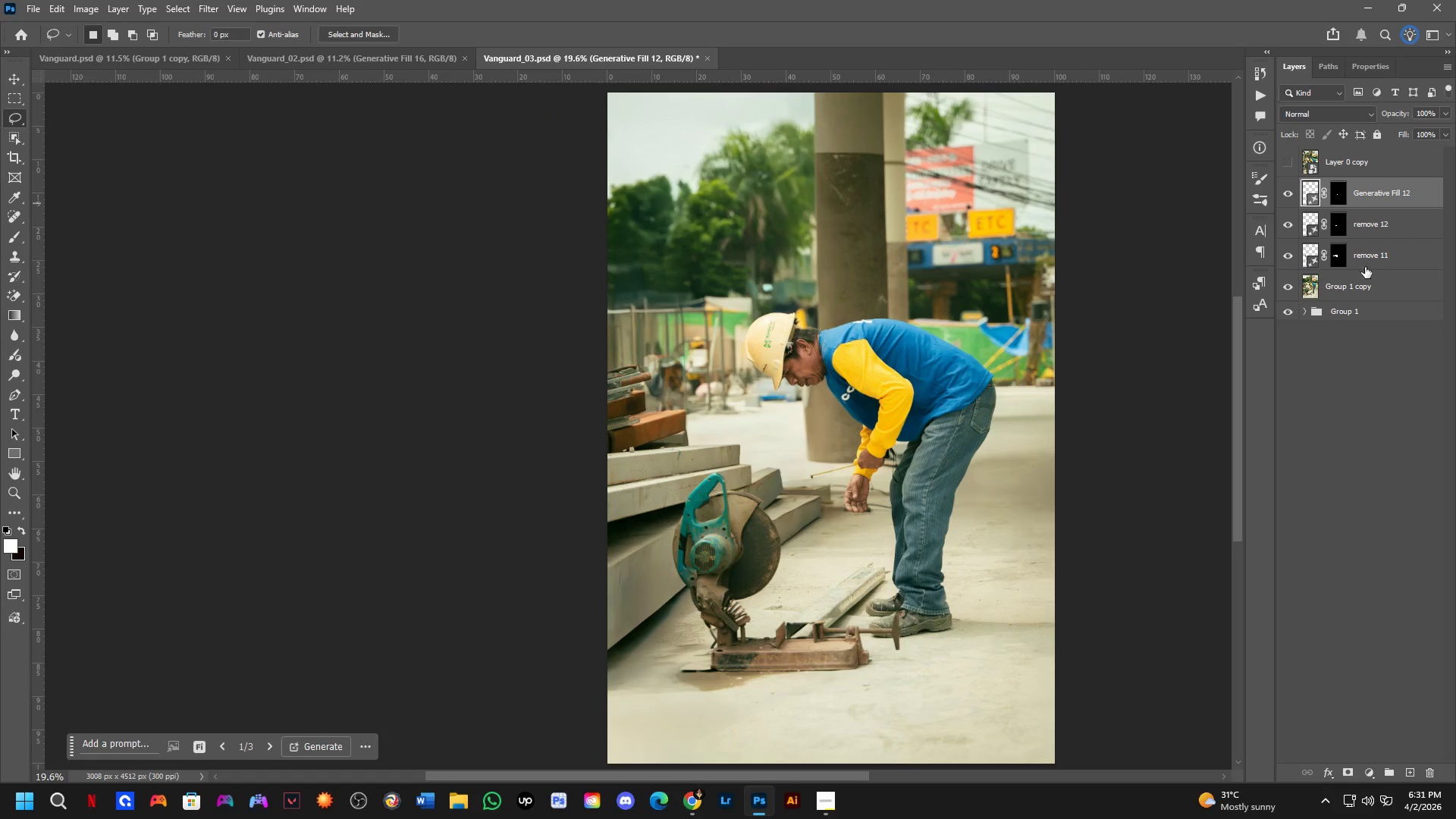 
hold_key(key=ControlLeft, duration=0.5)
 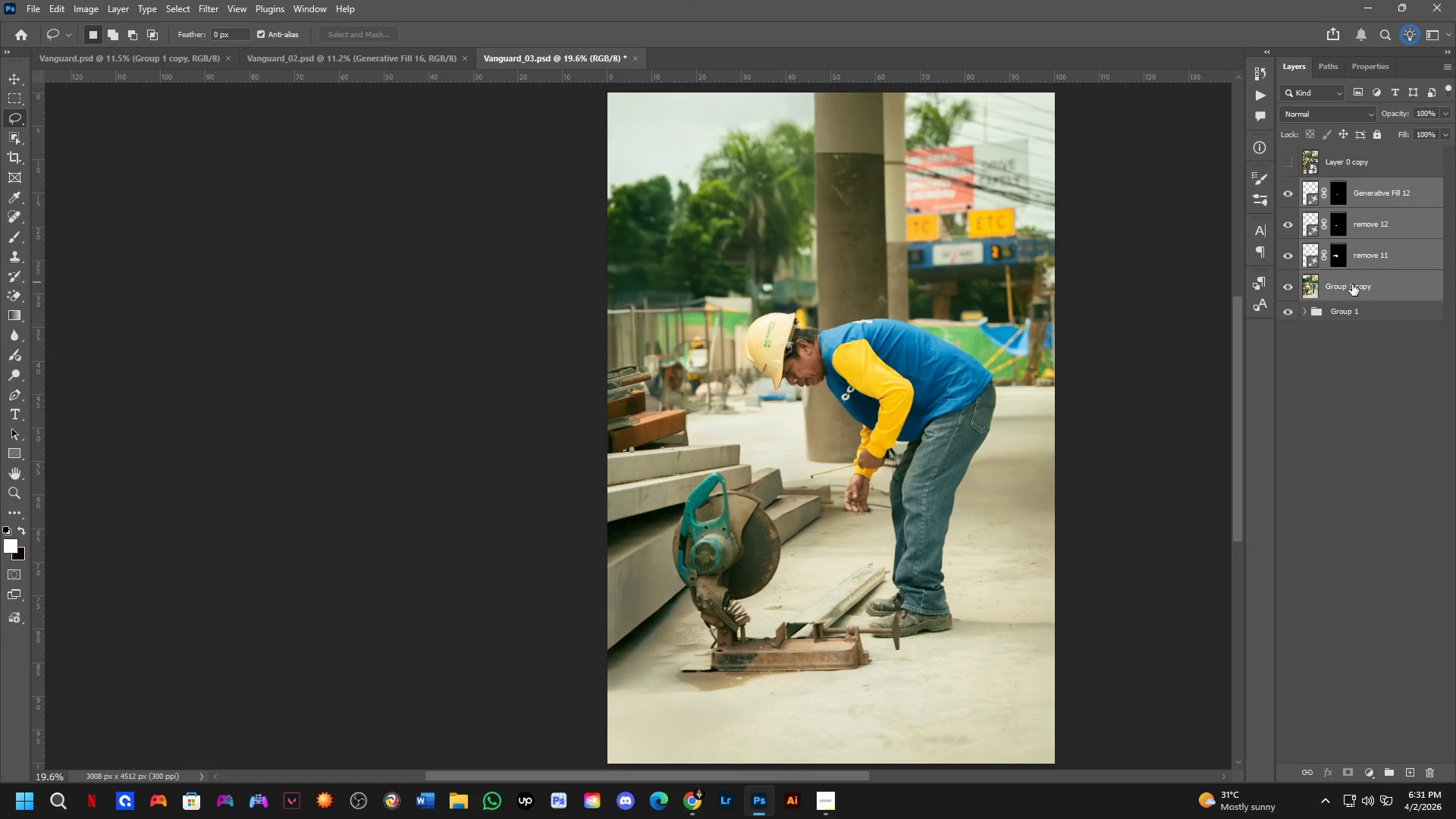 
hold_key(key=ShiftLeft, duration=0.44)
 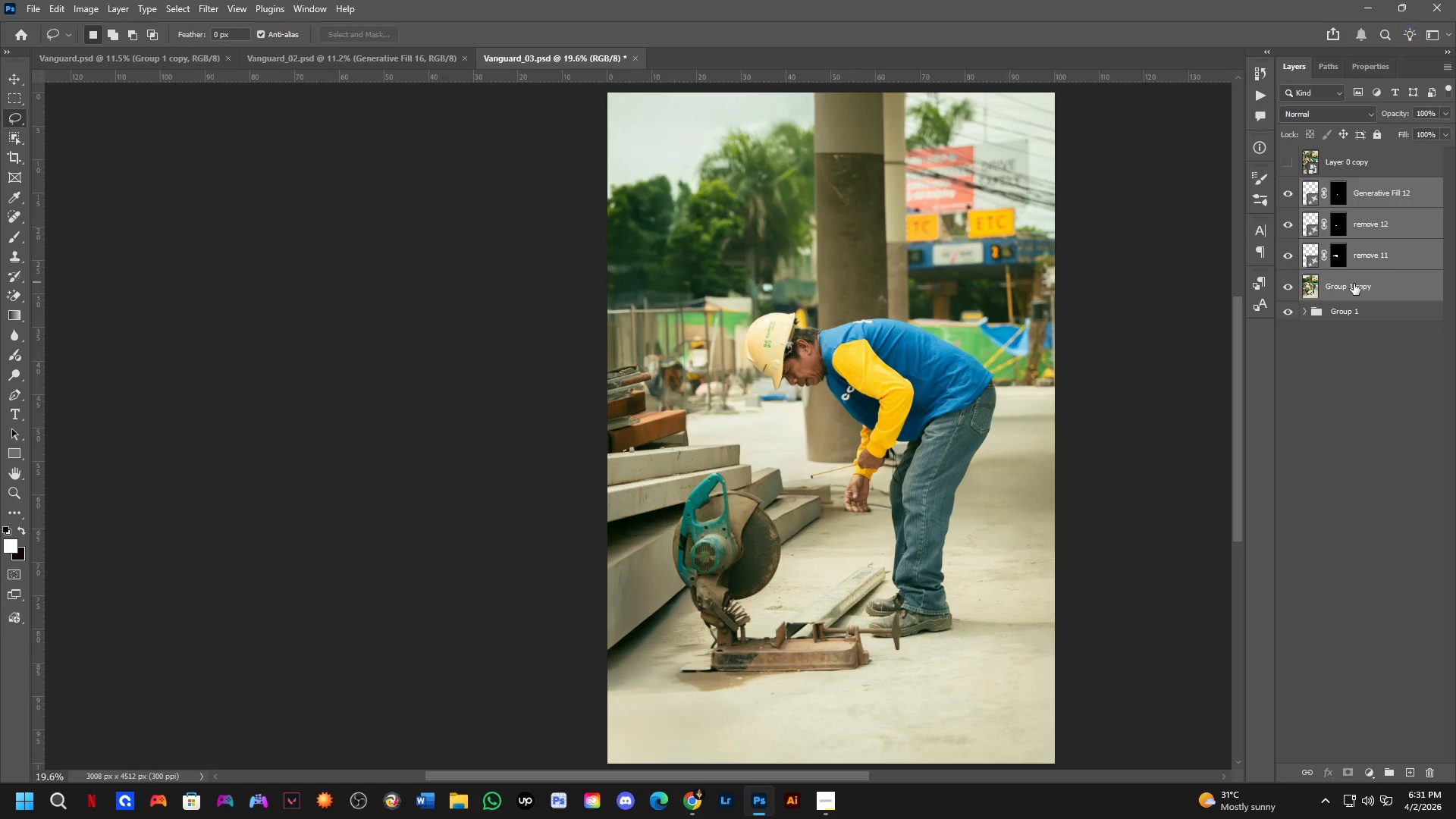 
key(Control+E)
 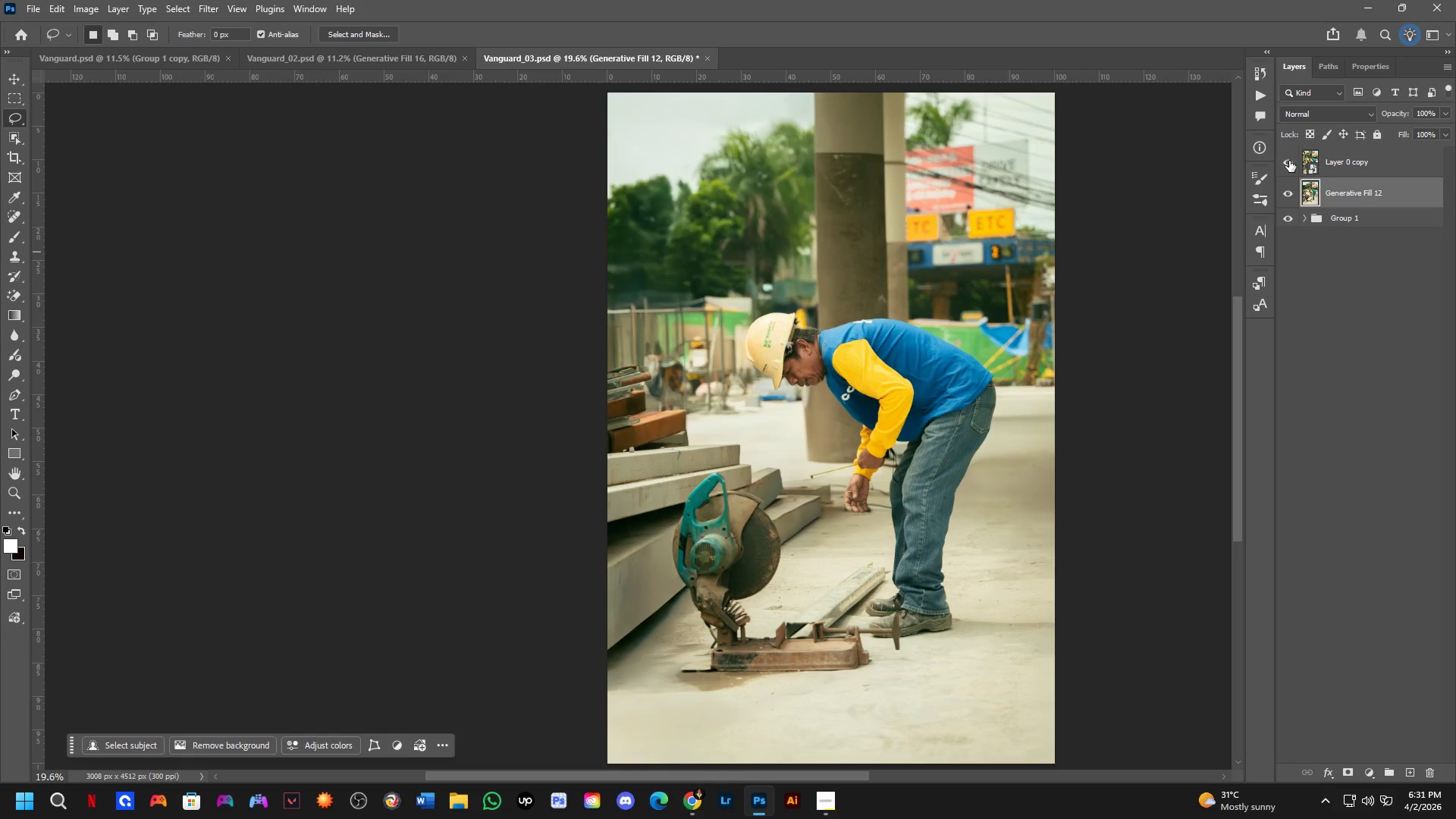 
double_click([1289, 161])
 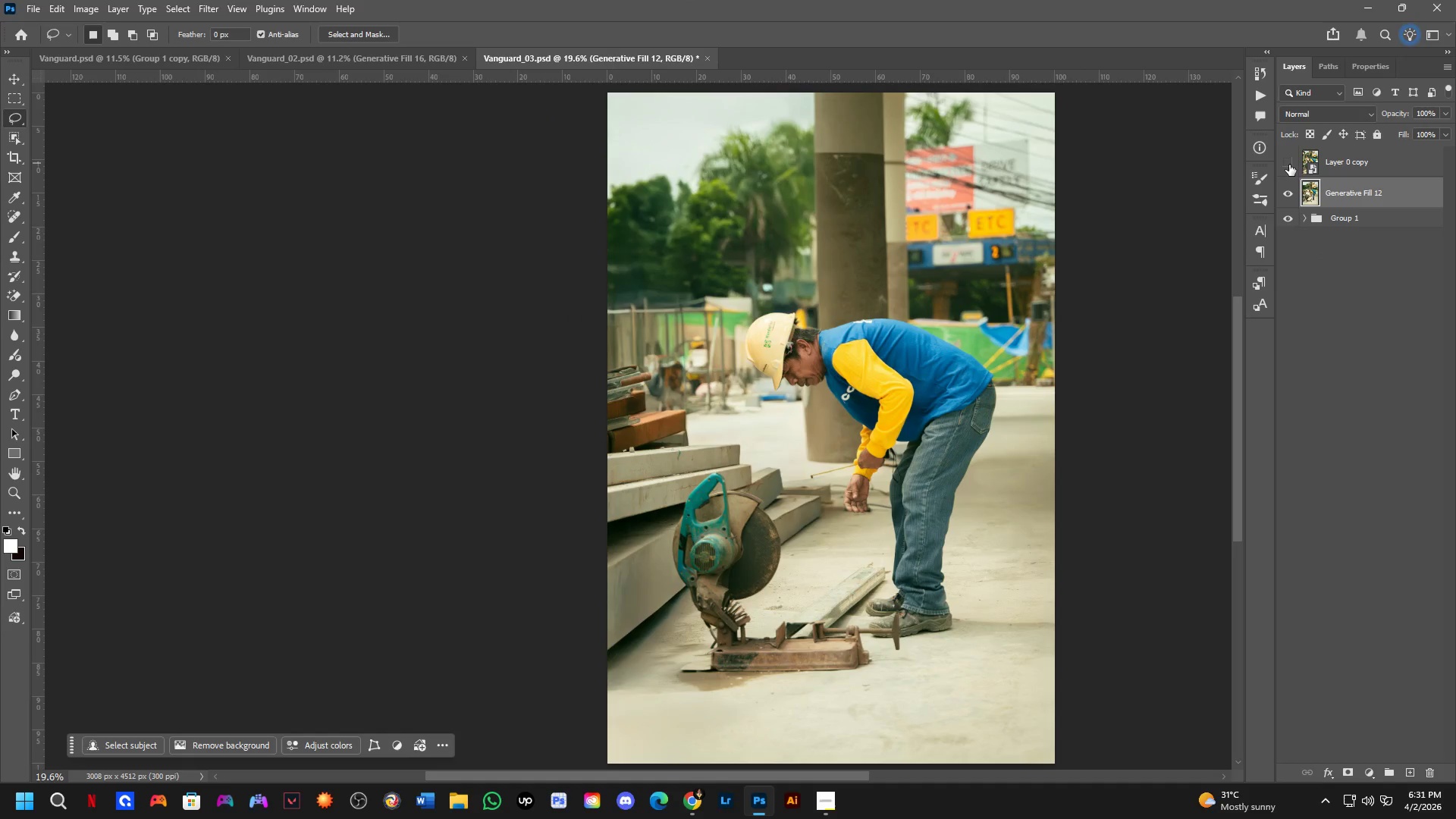 
triple_click([1289, 165])
 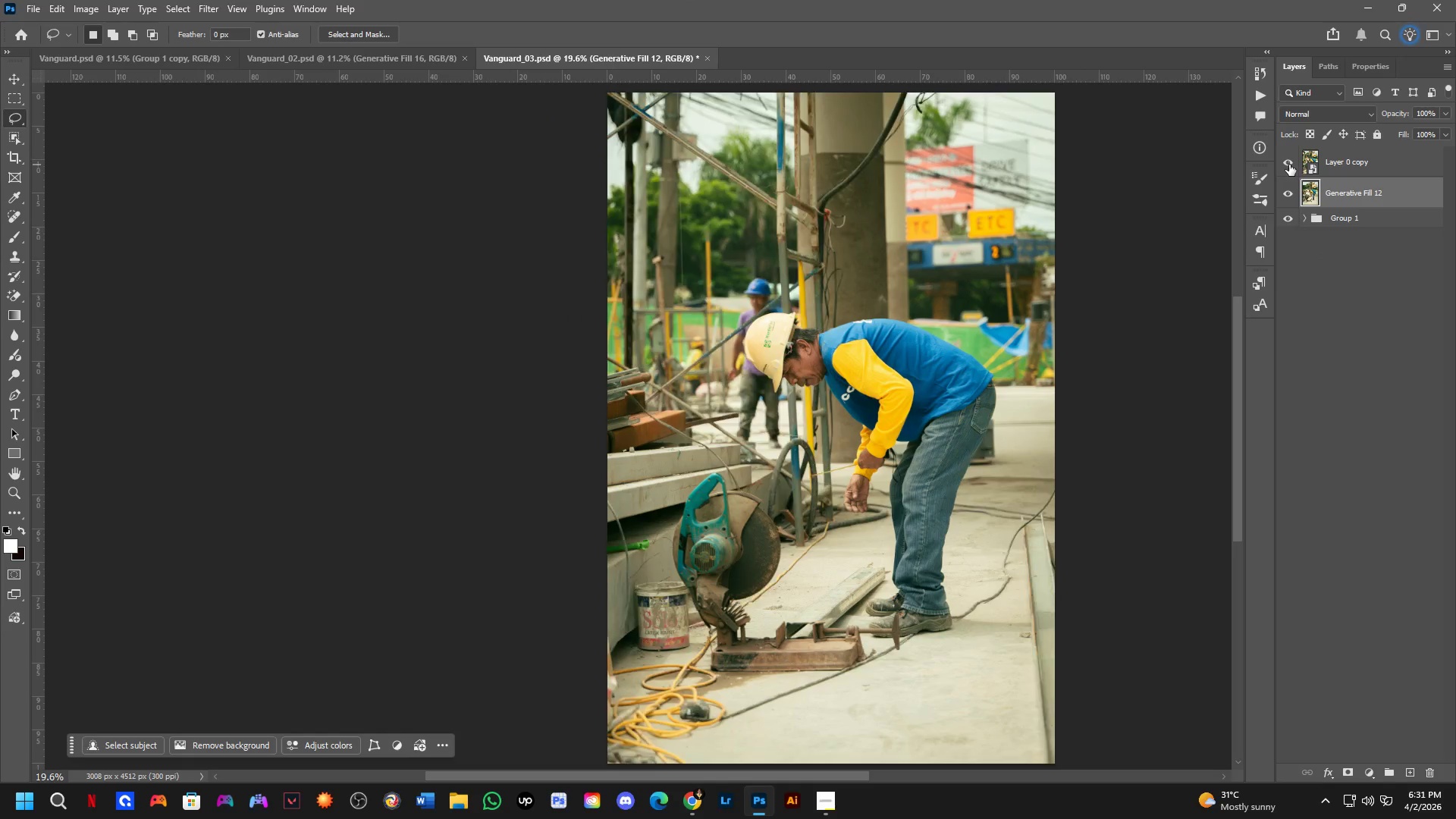 
triple_click([1289, 165])
 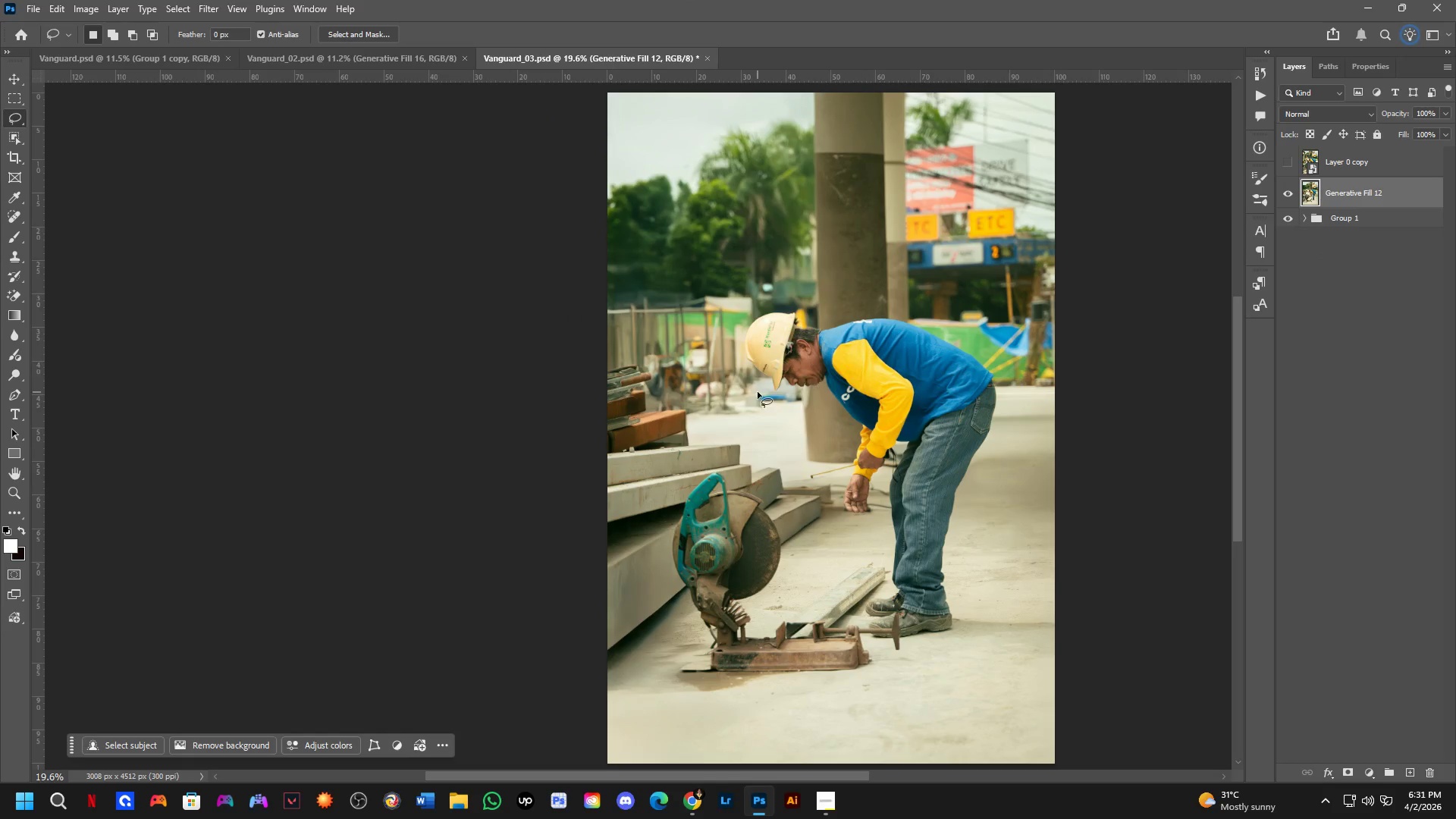 
hold_key(key=Space, duration=0.8)
 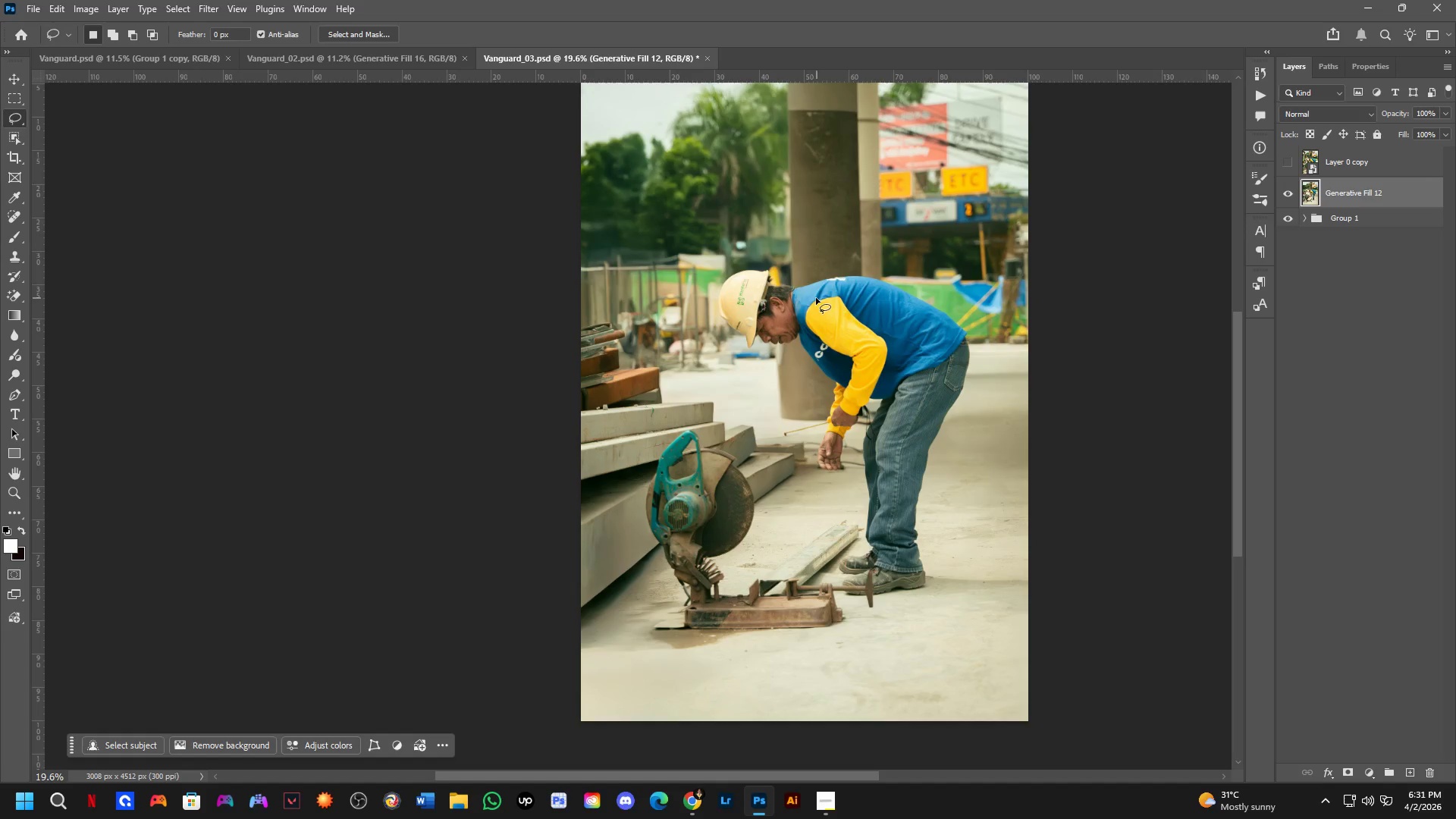 
left_click_drag(start_coordinate=[845, 340], to_coordinate=[818, 298])
 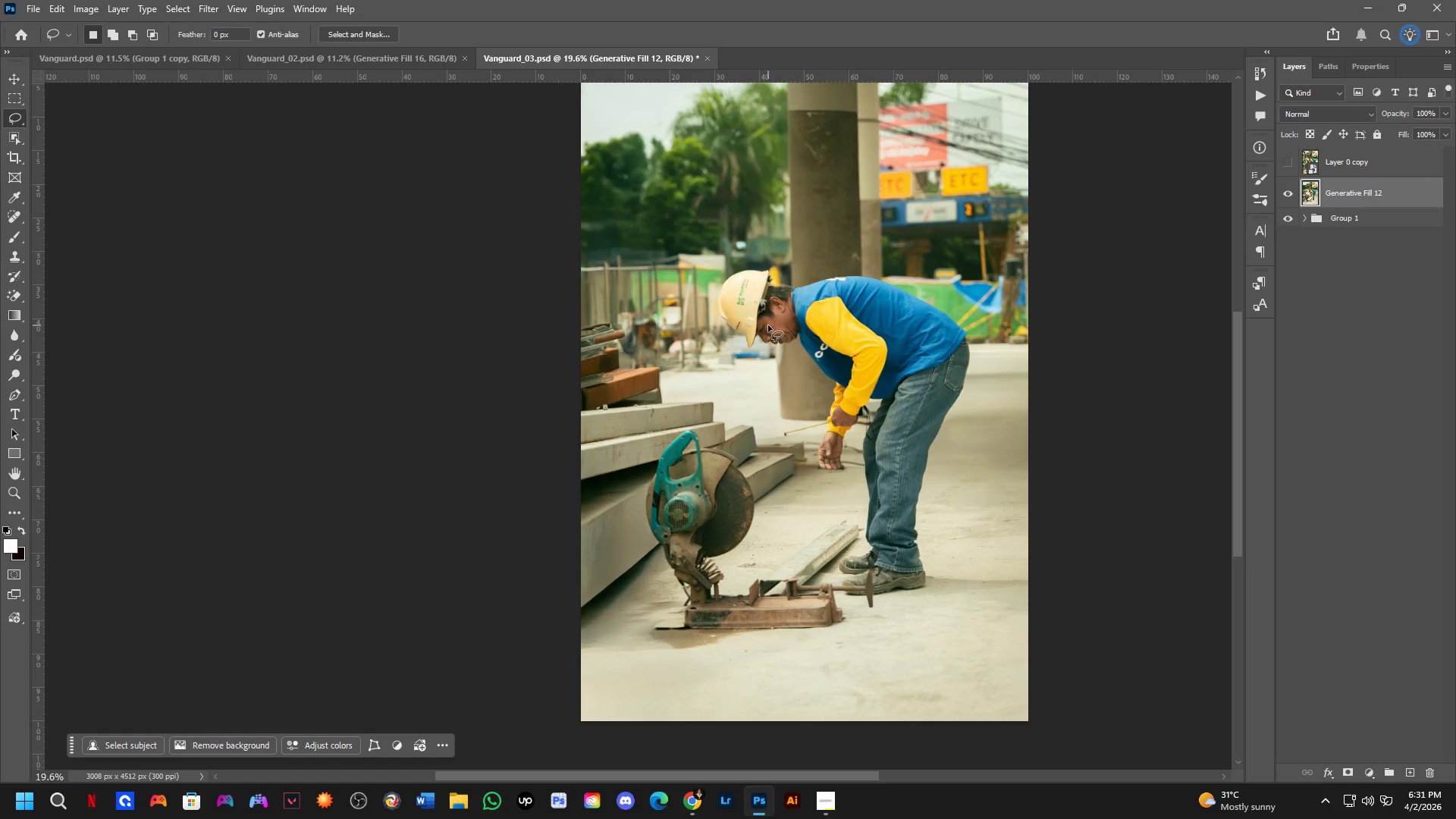 
scroll: coordinate [758, 392], scroll_direction: none, amount: 0.0
 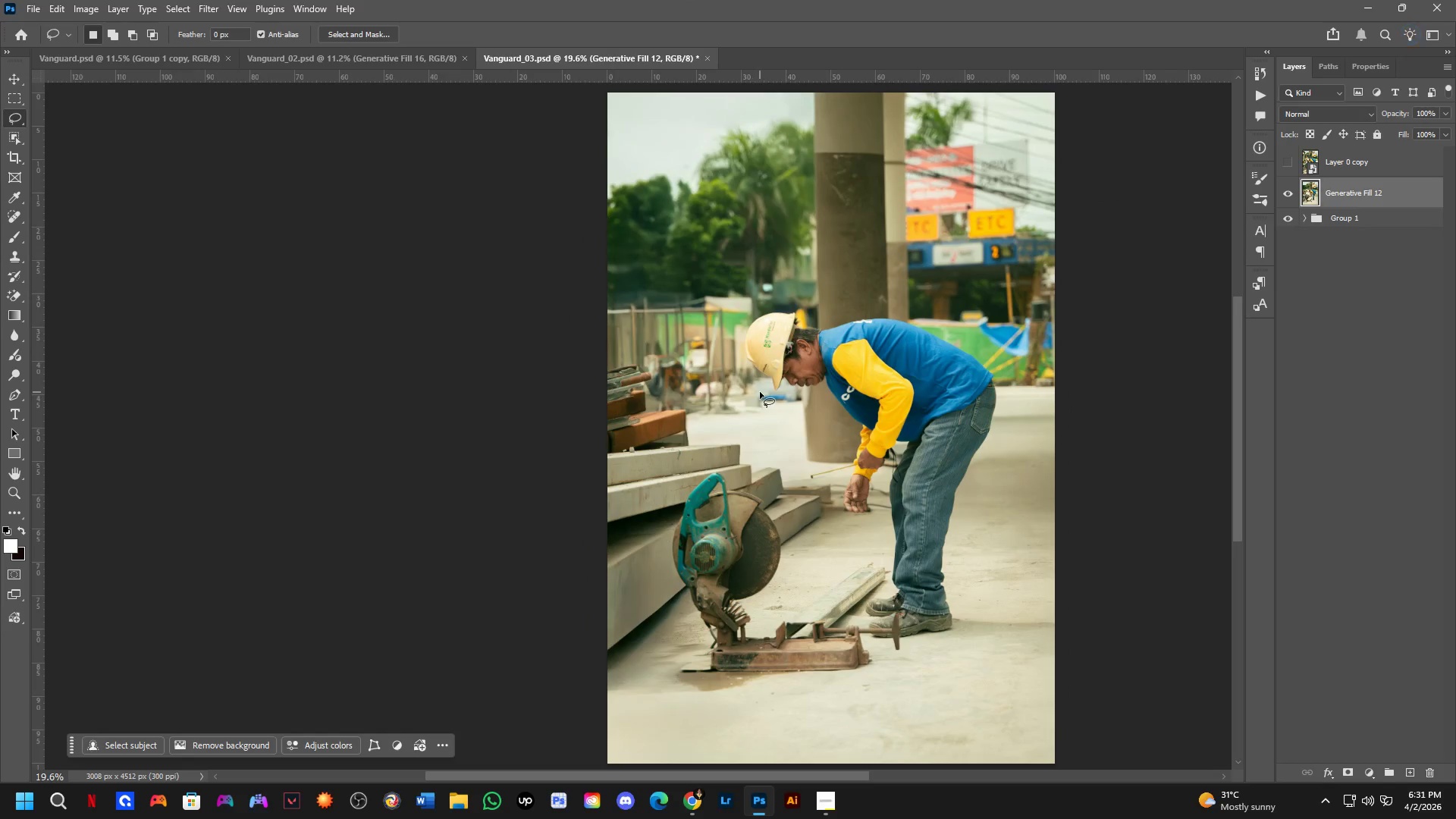 
wait(12.33)
 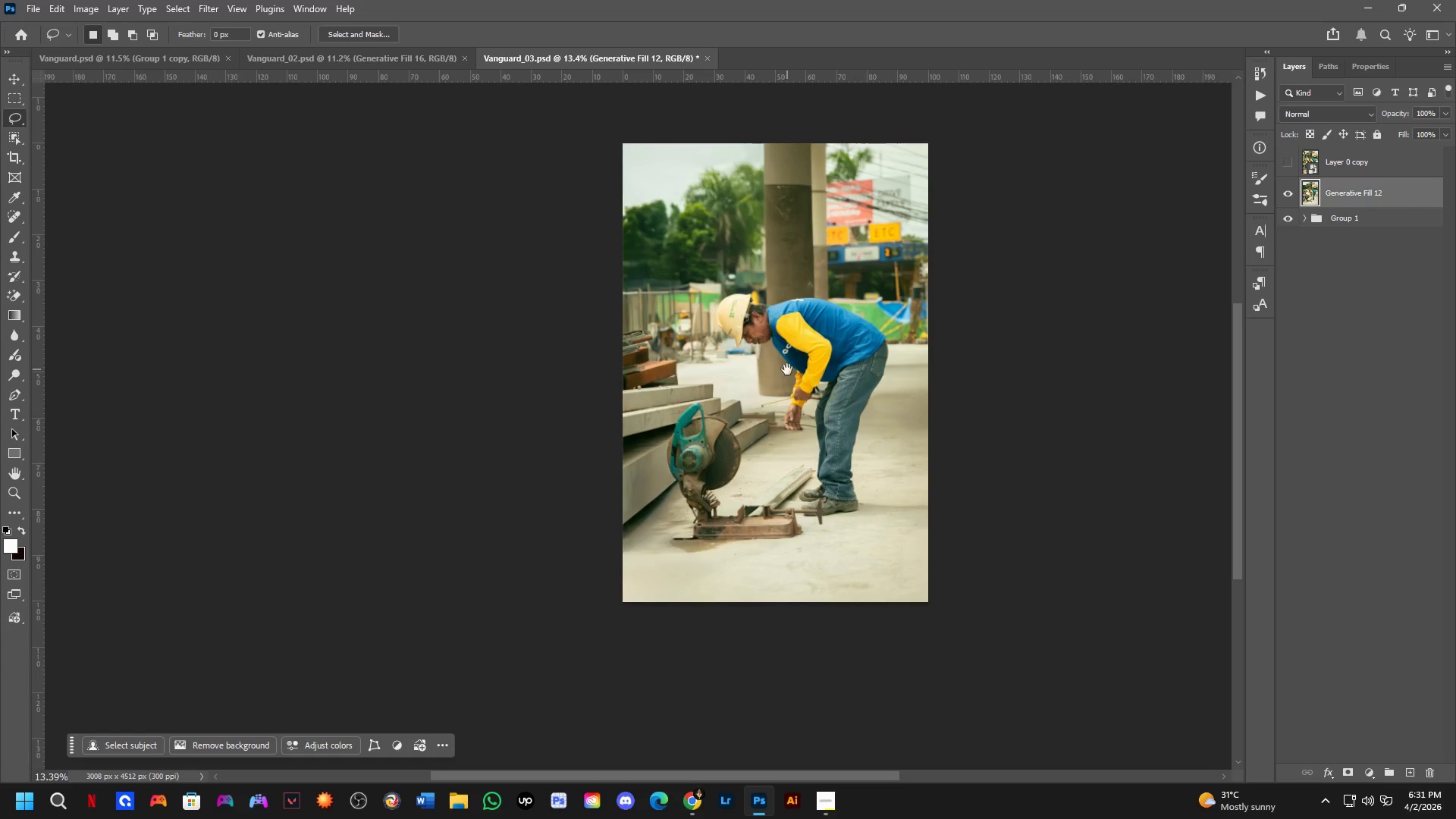 
hold_key(key=Space, duration=0.42)
 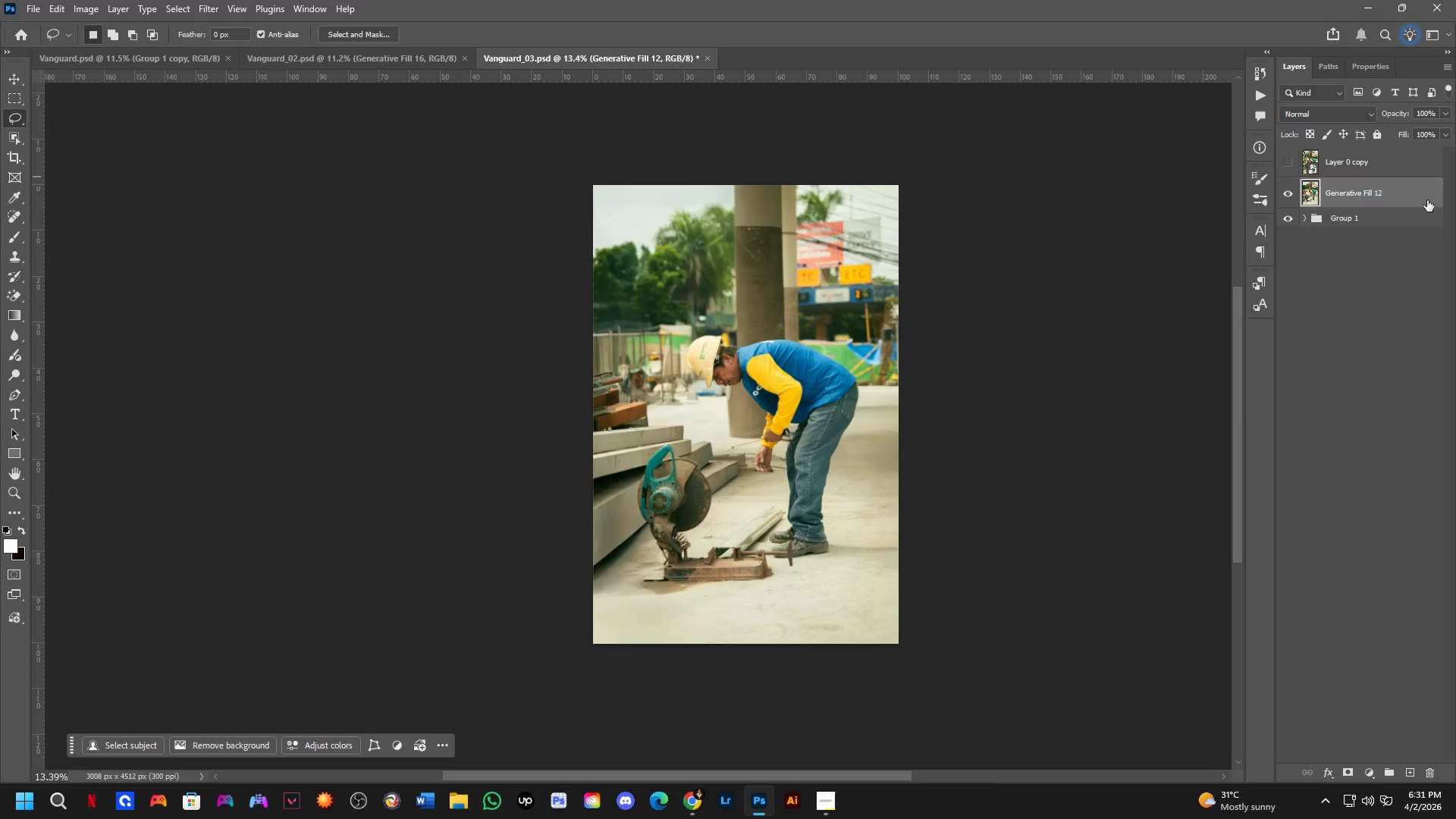 
left_click_drag(start_coordinate=[787, 371], to_coordinate=[764, 403])
 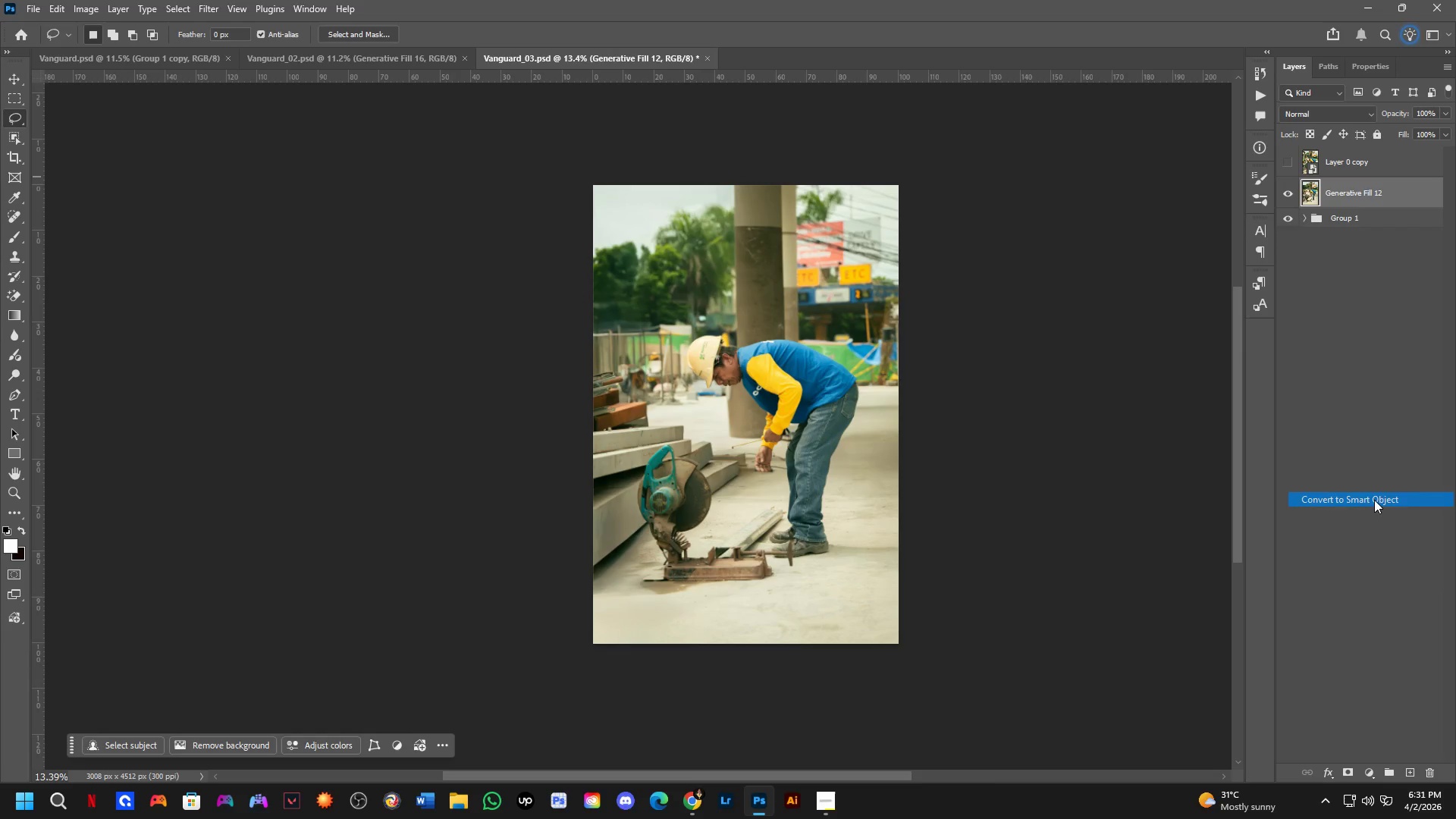 
scroll: coordinate [714, 344], scroll_direction: down, amount: 4.0
 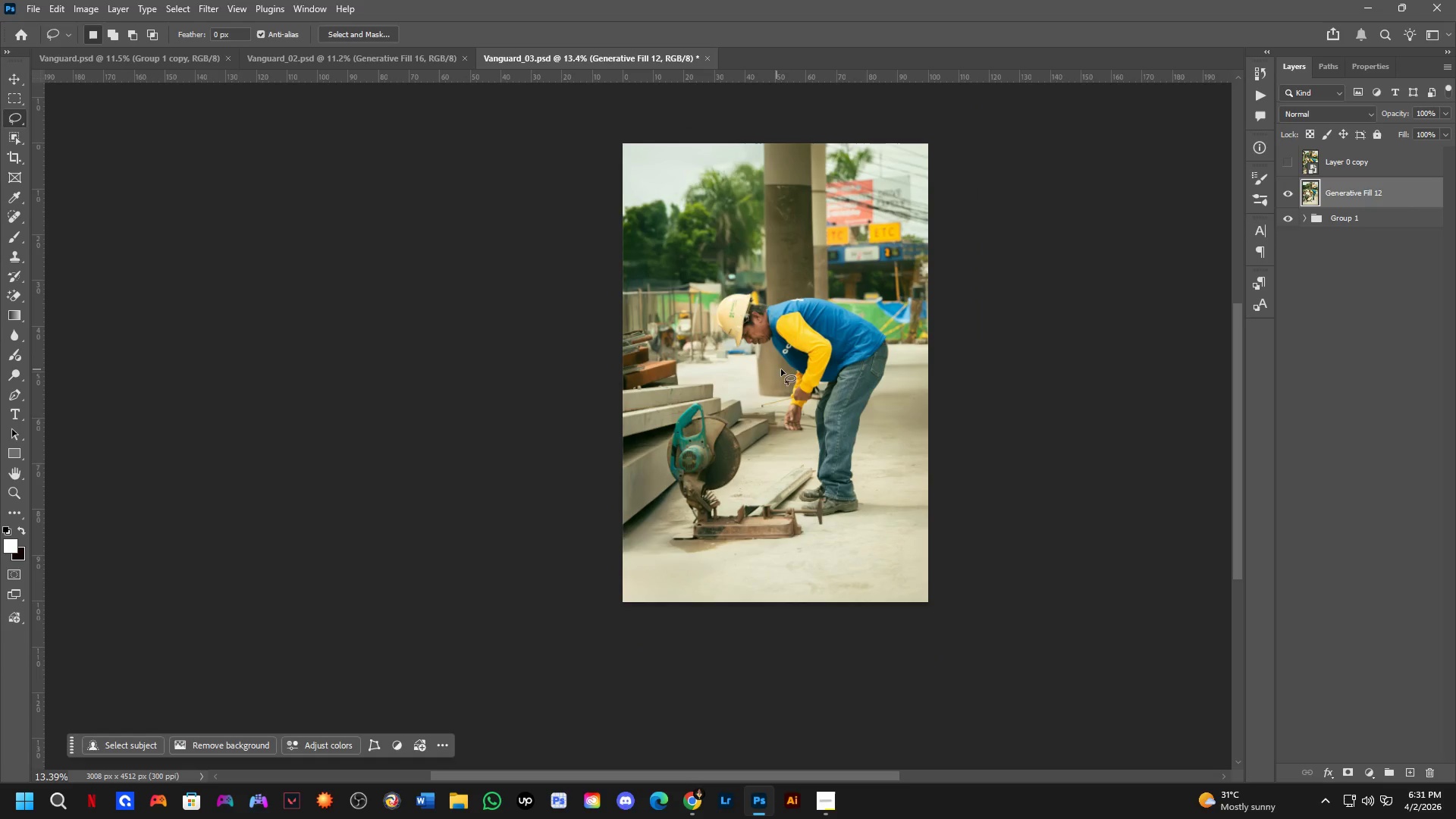 
key(Control+Shift+A)
 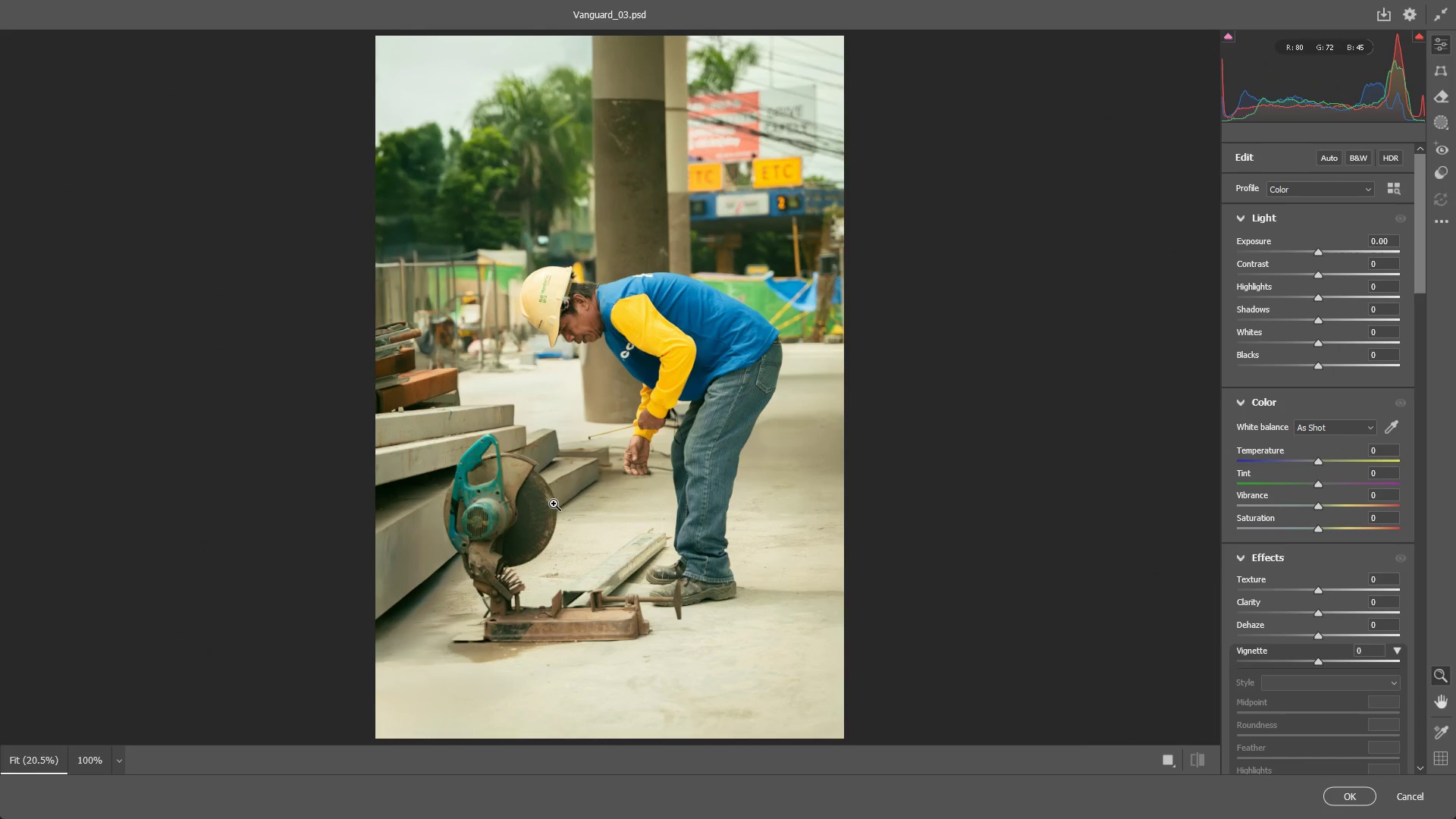 
left_click_drag(start_coordinate=[619, 261], to_coordinate=[692, 256])
 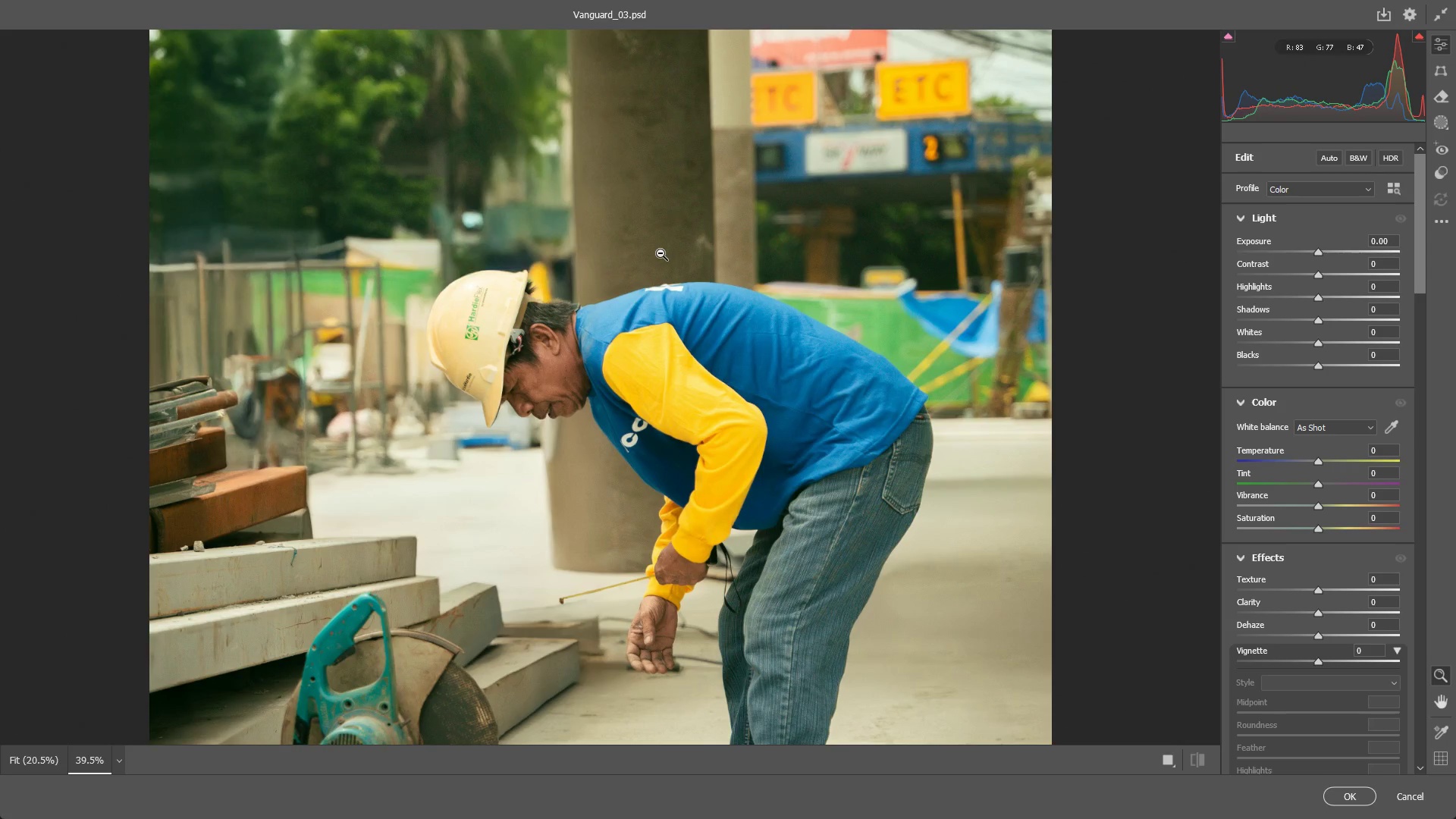 
wait(10.86)
 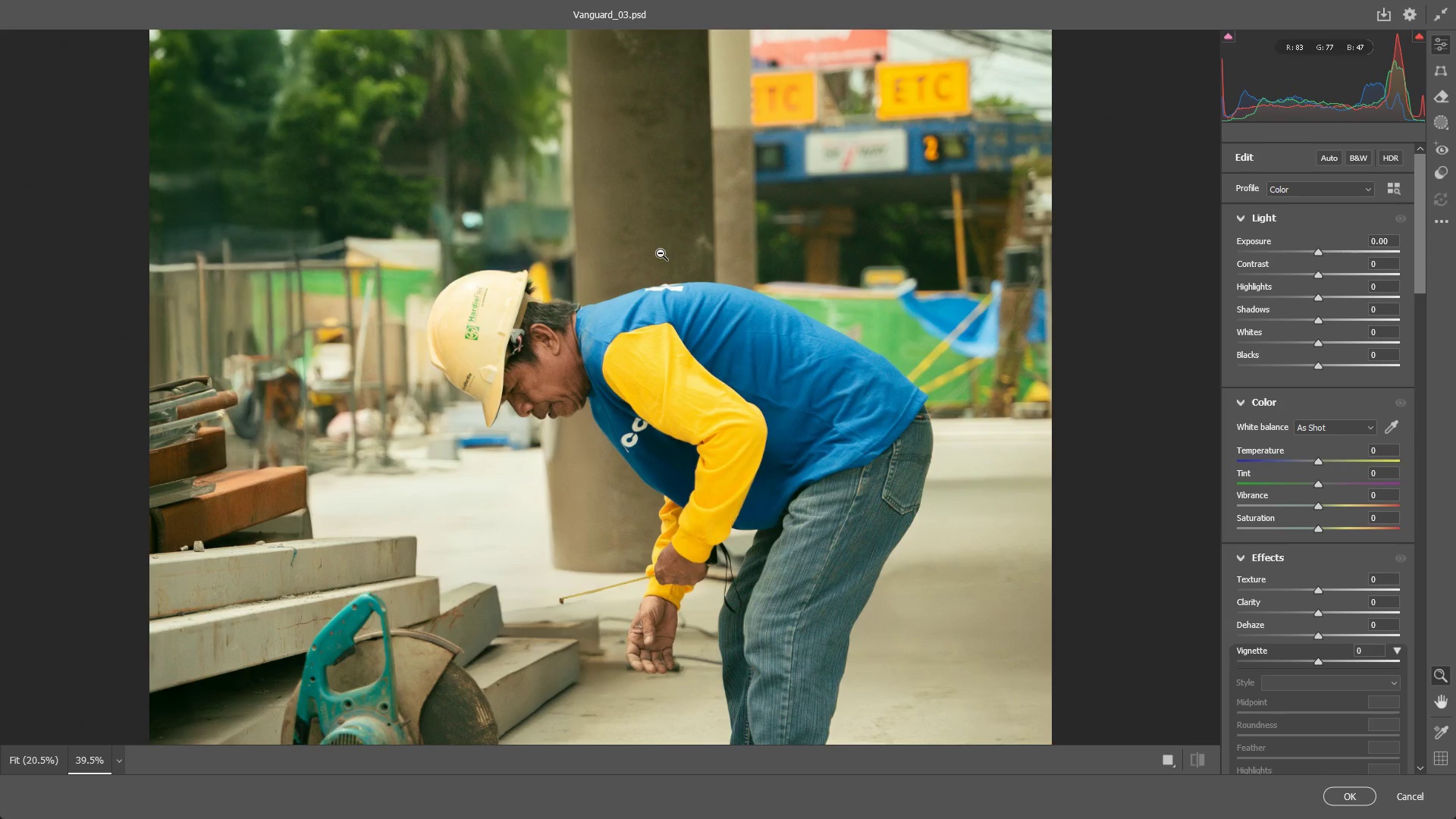 
left_click_drag(start_coordinate=[542, 308], to_coordinate=[616, 330])
 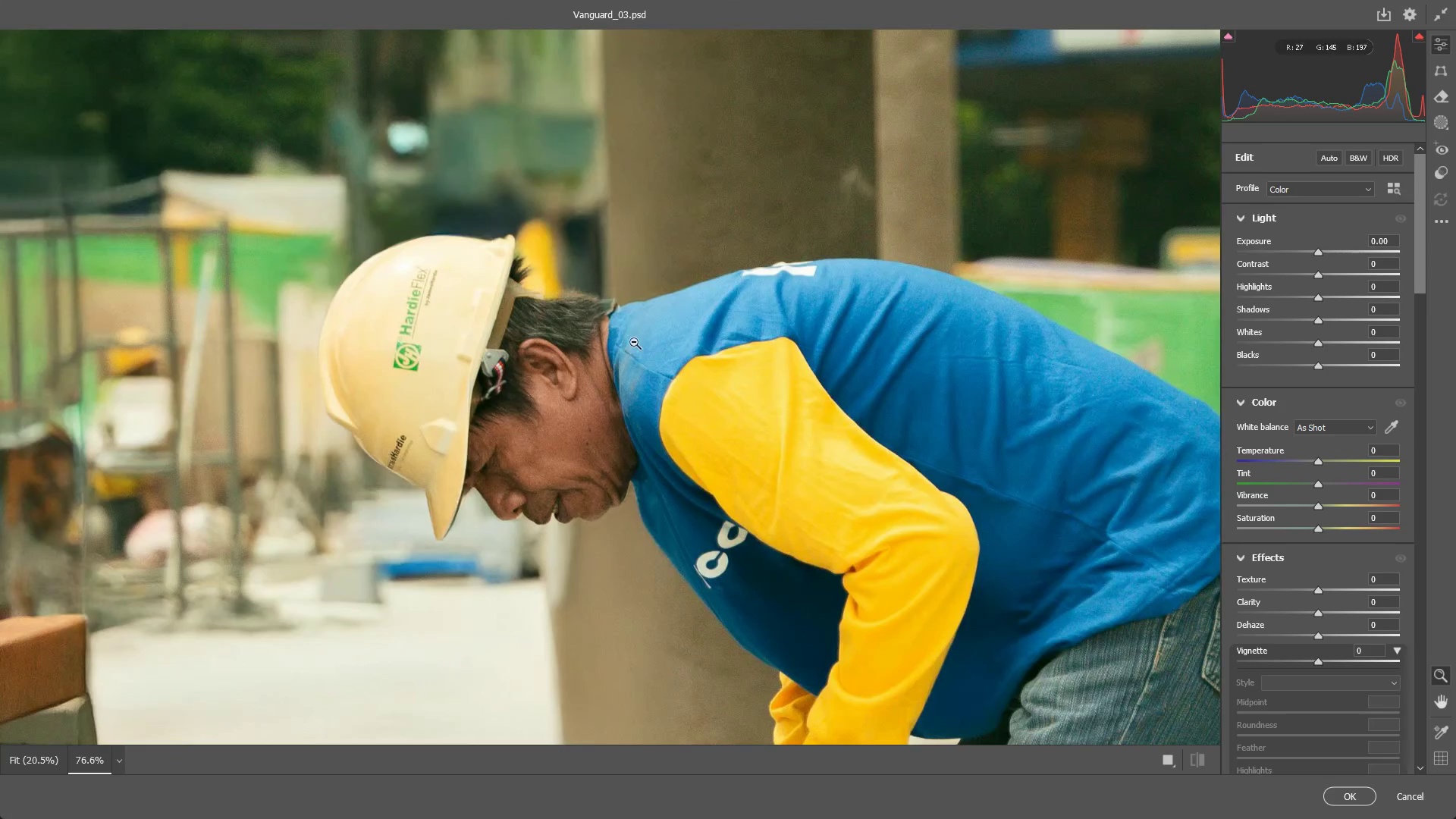 
hold_key(key=Space, duration=0.66)
 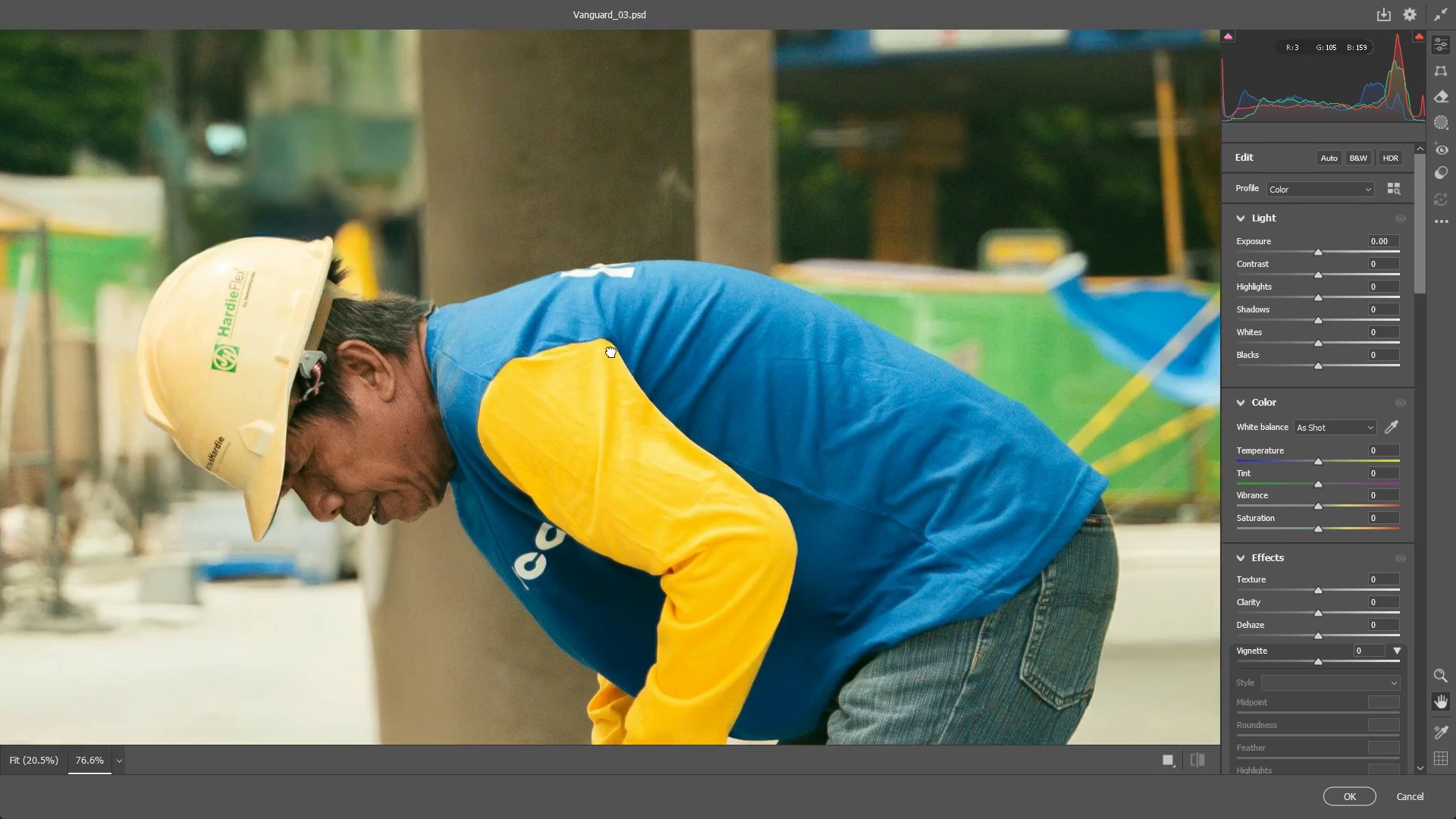 
left_click_drag(start_coordinate=[745, 339], to_coordinate=[635, 359])
 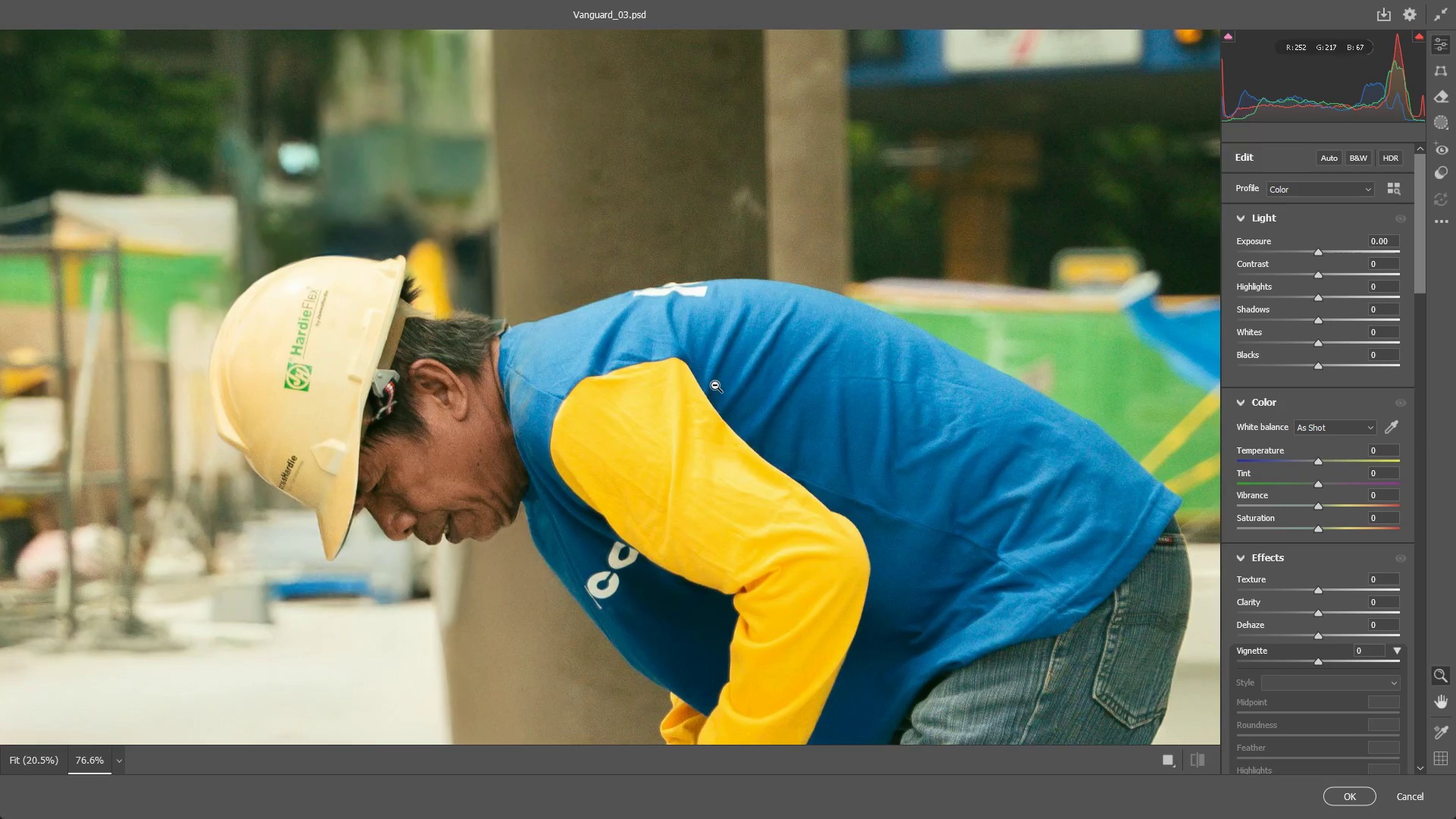 
hold_key(key=Space, duration=0.59)
 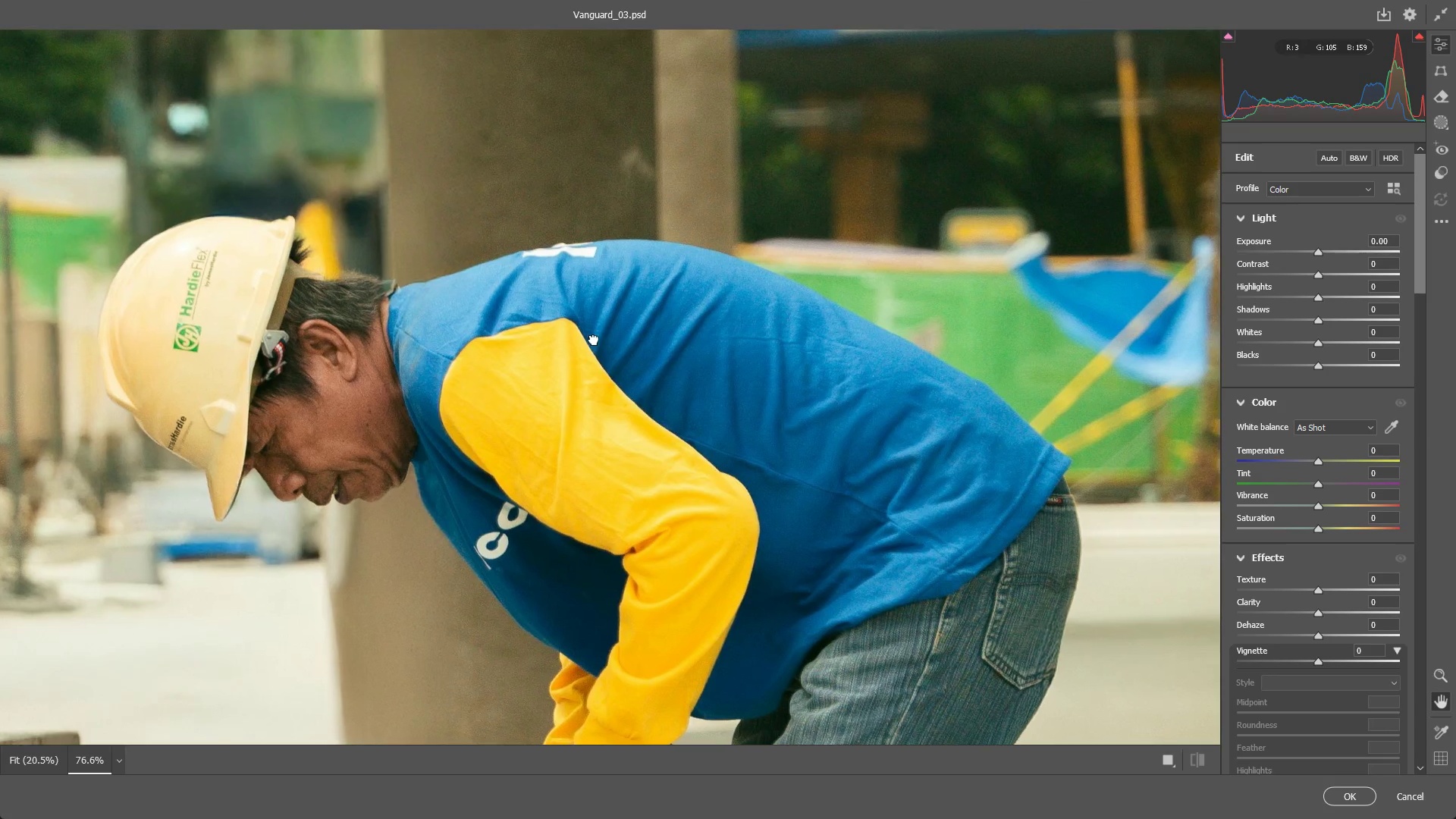 
left_click_drag(start_coordinate=[704, 379], to_coordinate=[640, 381])
 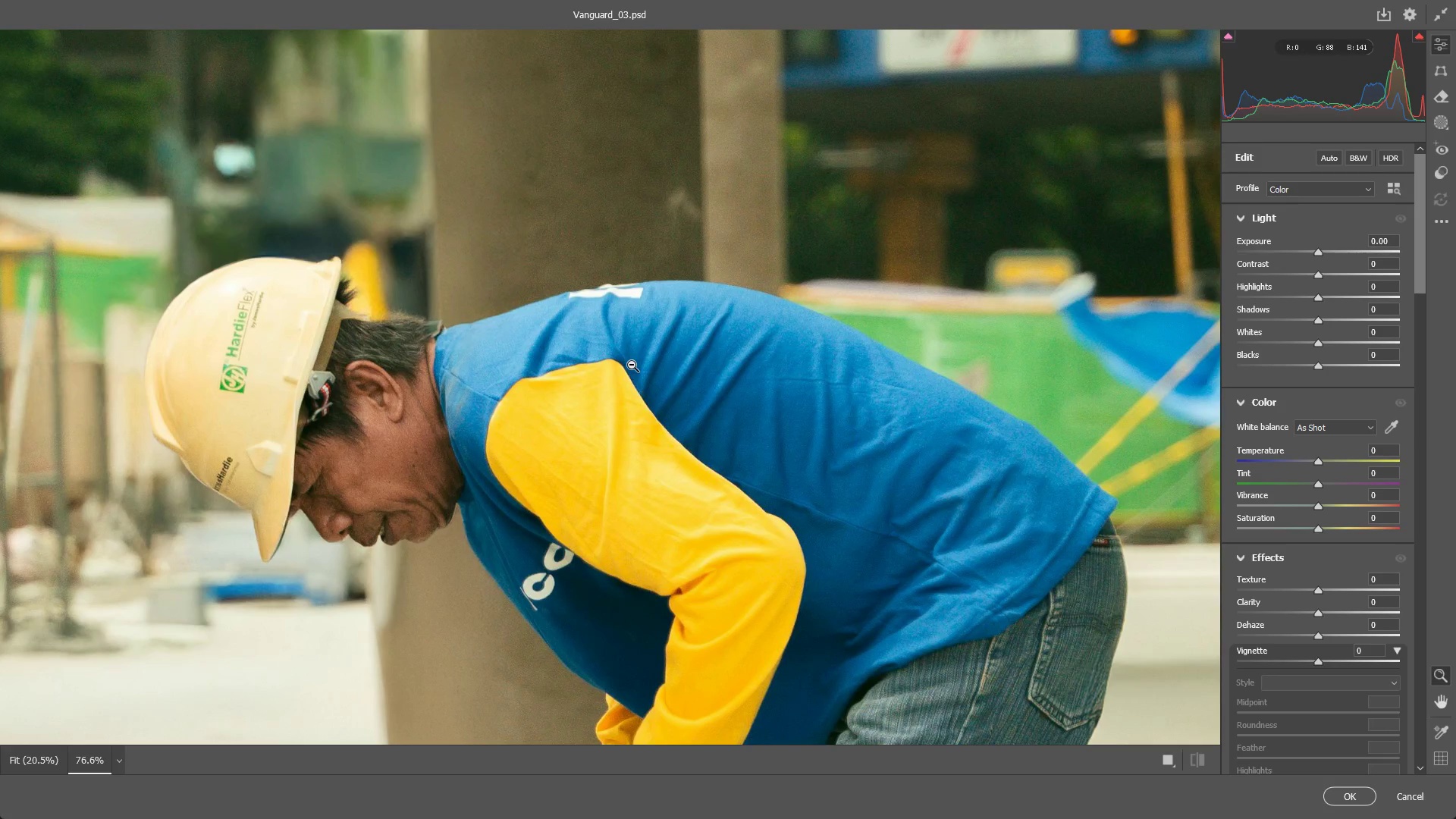 
left_click_drag(start_coordinate=[632, 365], to_coordinate=[571, 340])
 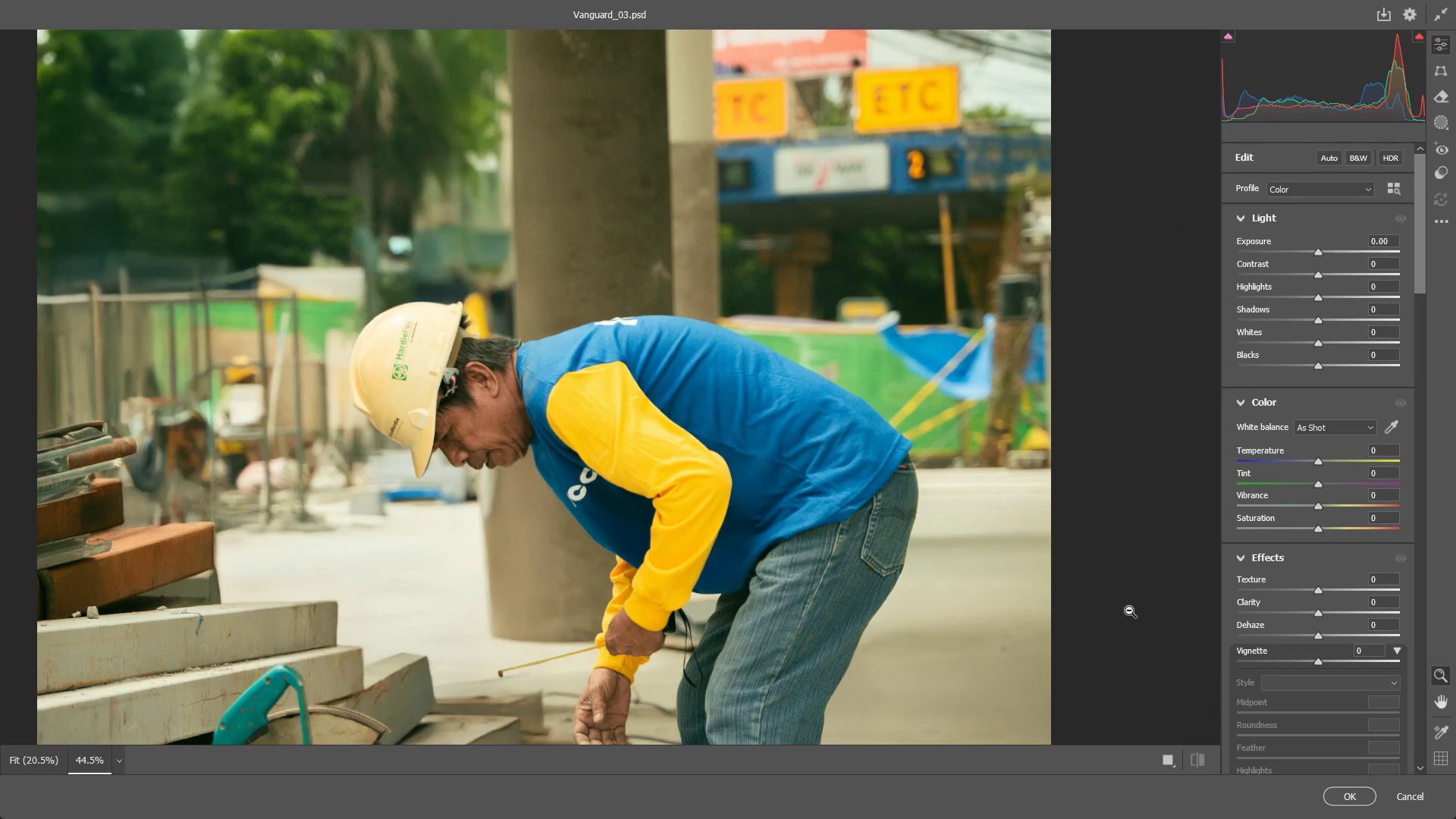 
left_click_drag(start_coordinate=[817, 392], to_coordinate=[793, 392])
 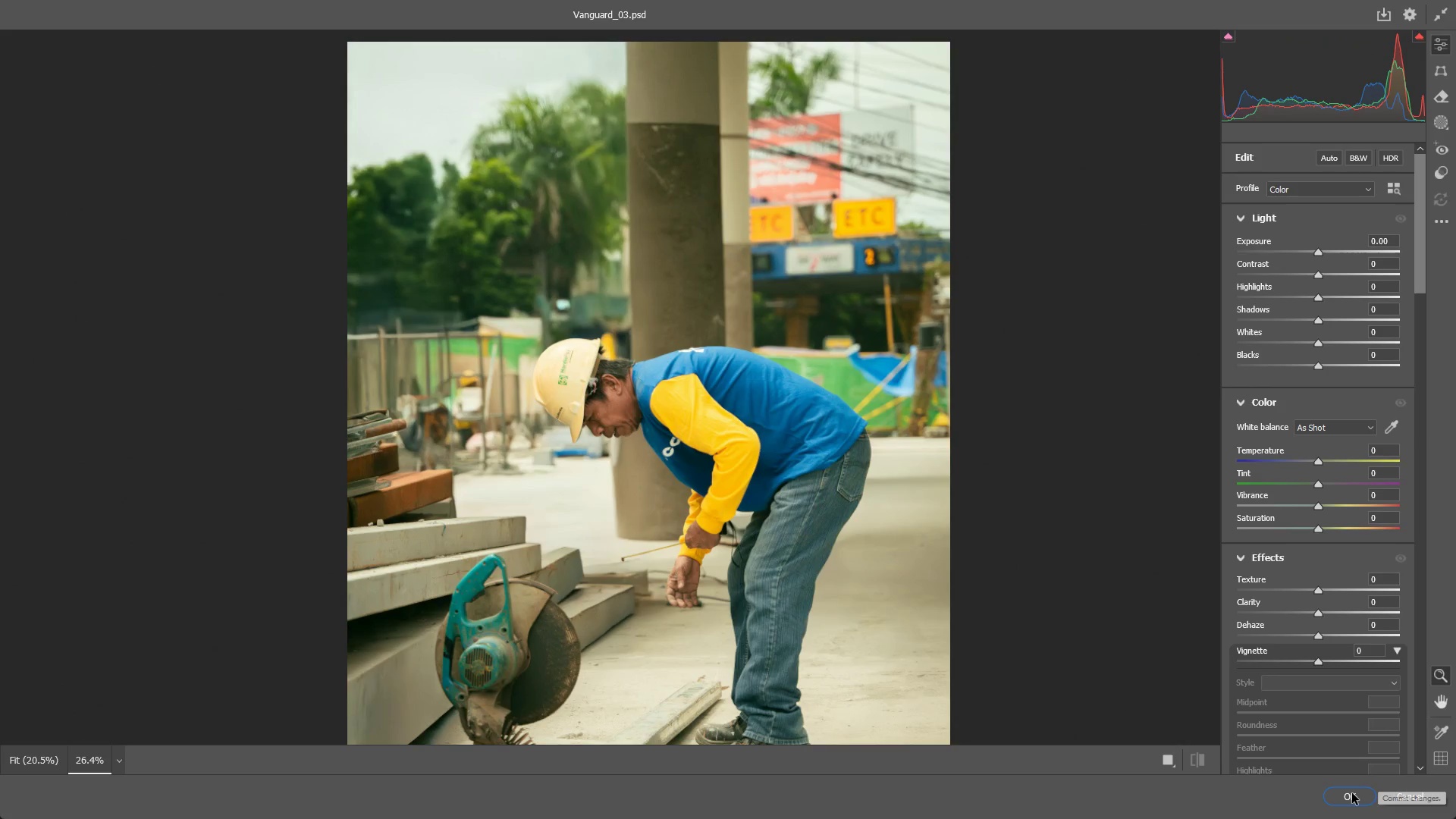 
scroll: coordinate [429, 391], scroll_direction: down, amount: 8.0
 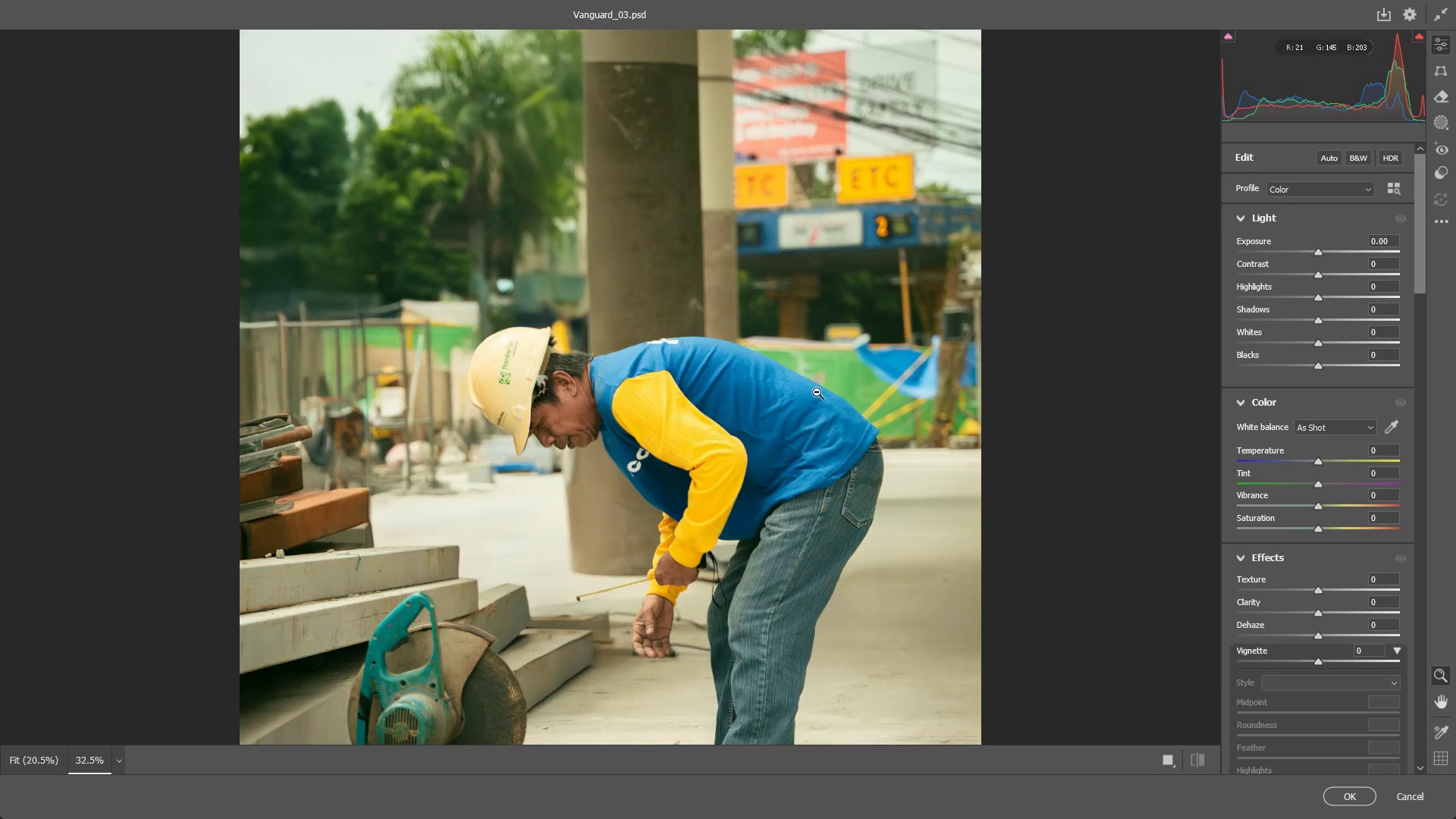 
left_click([1351, 792])
 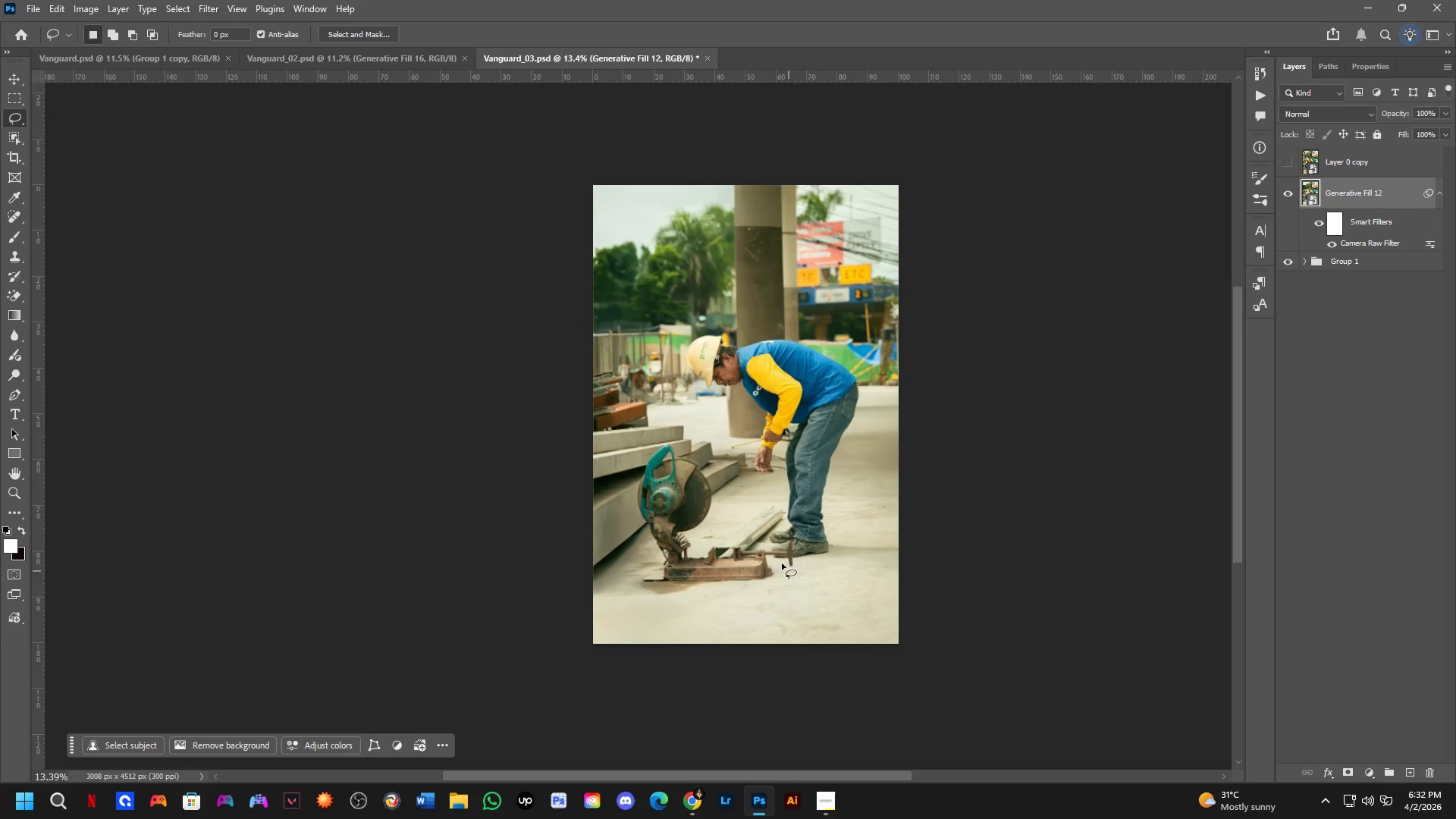 
key(Control+ControlLeft)
 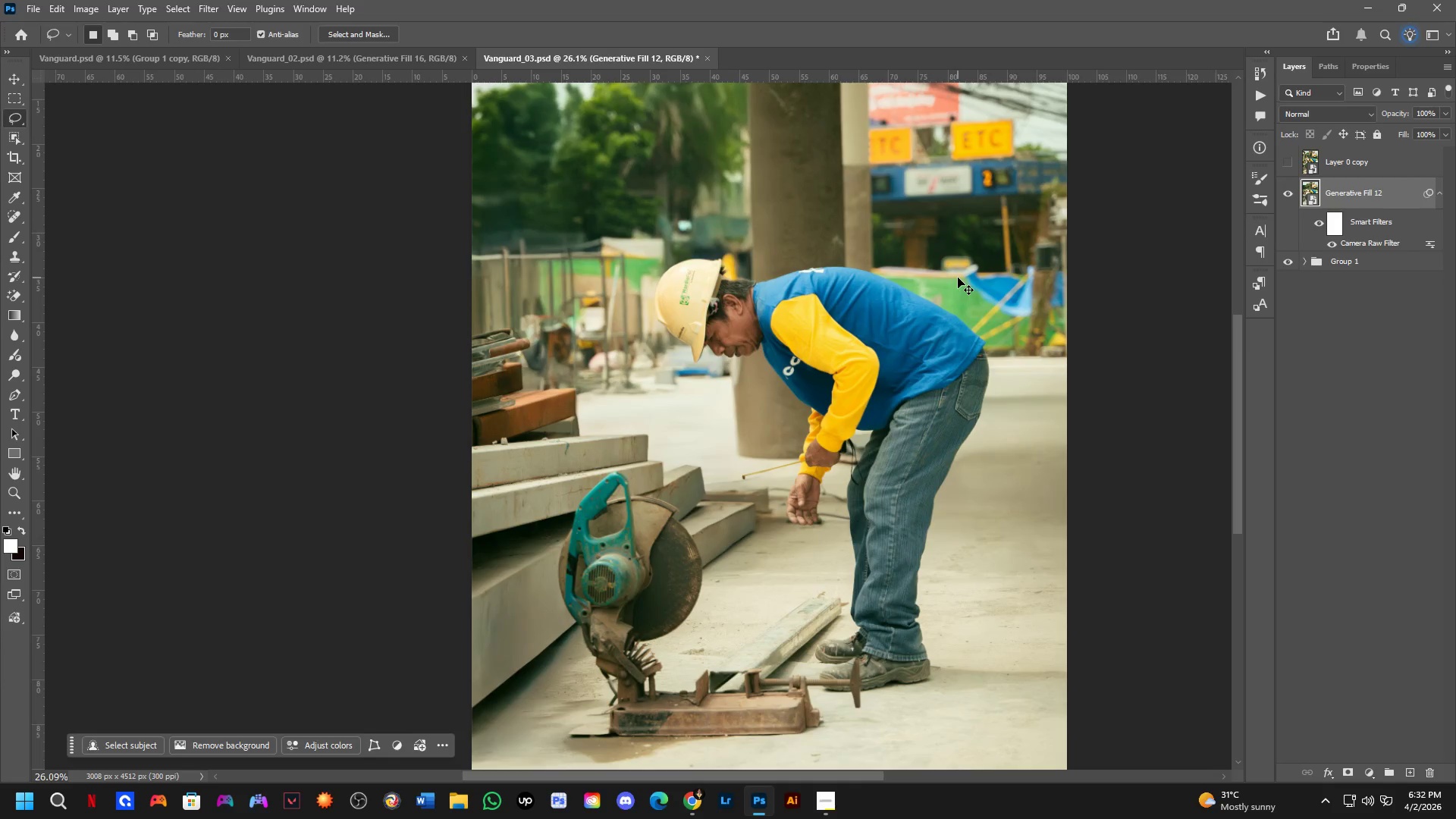 
key(Control+Z)
 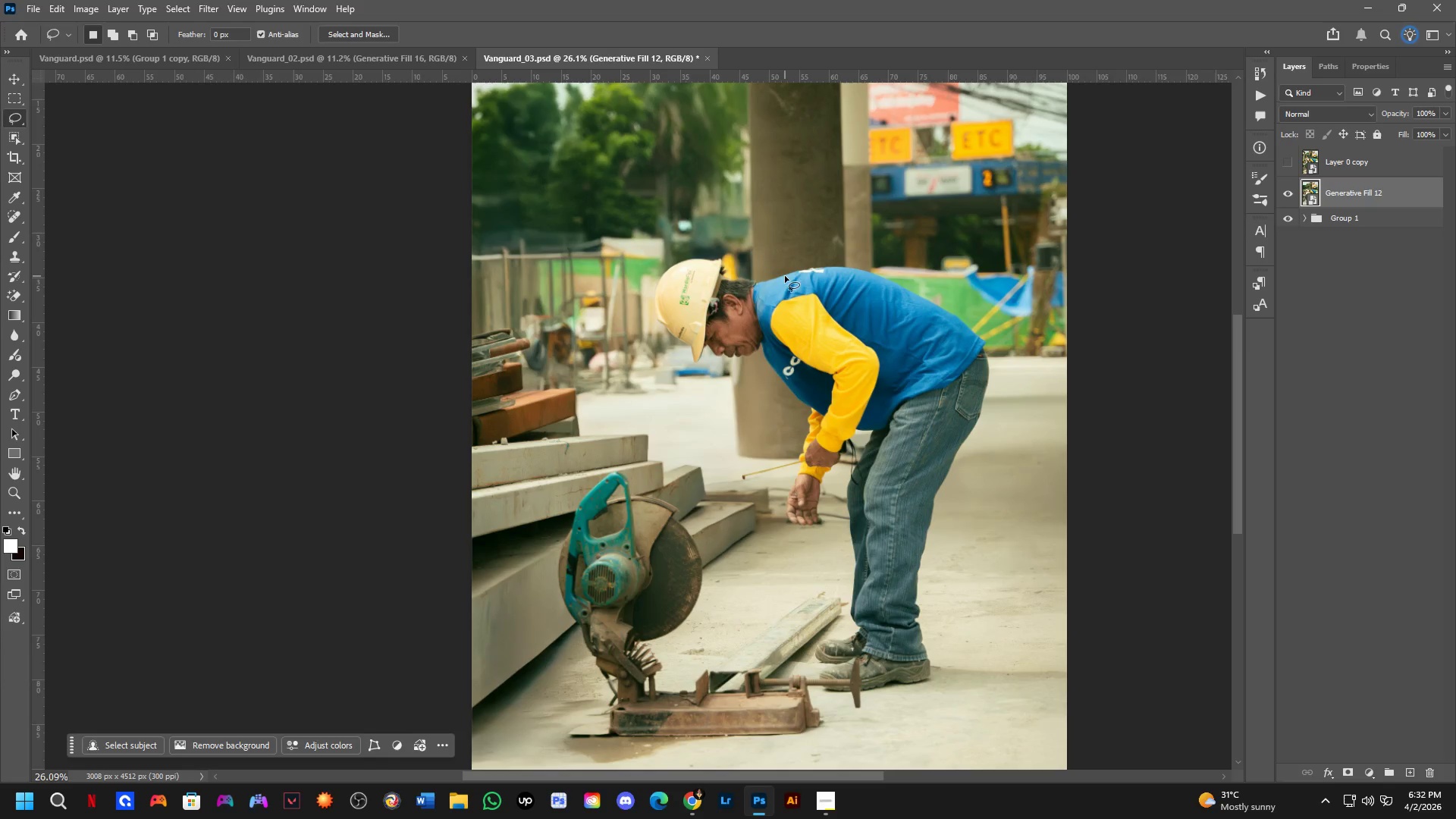 
scroll: coordinate [702, 394], scroll_direction: up, amount: 7.0
 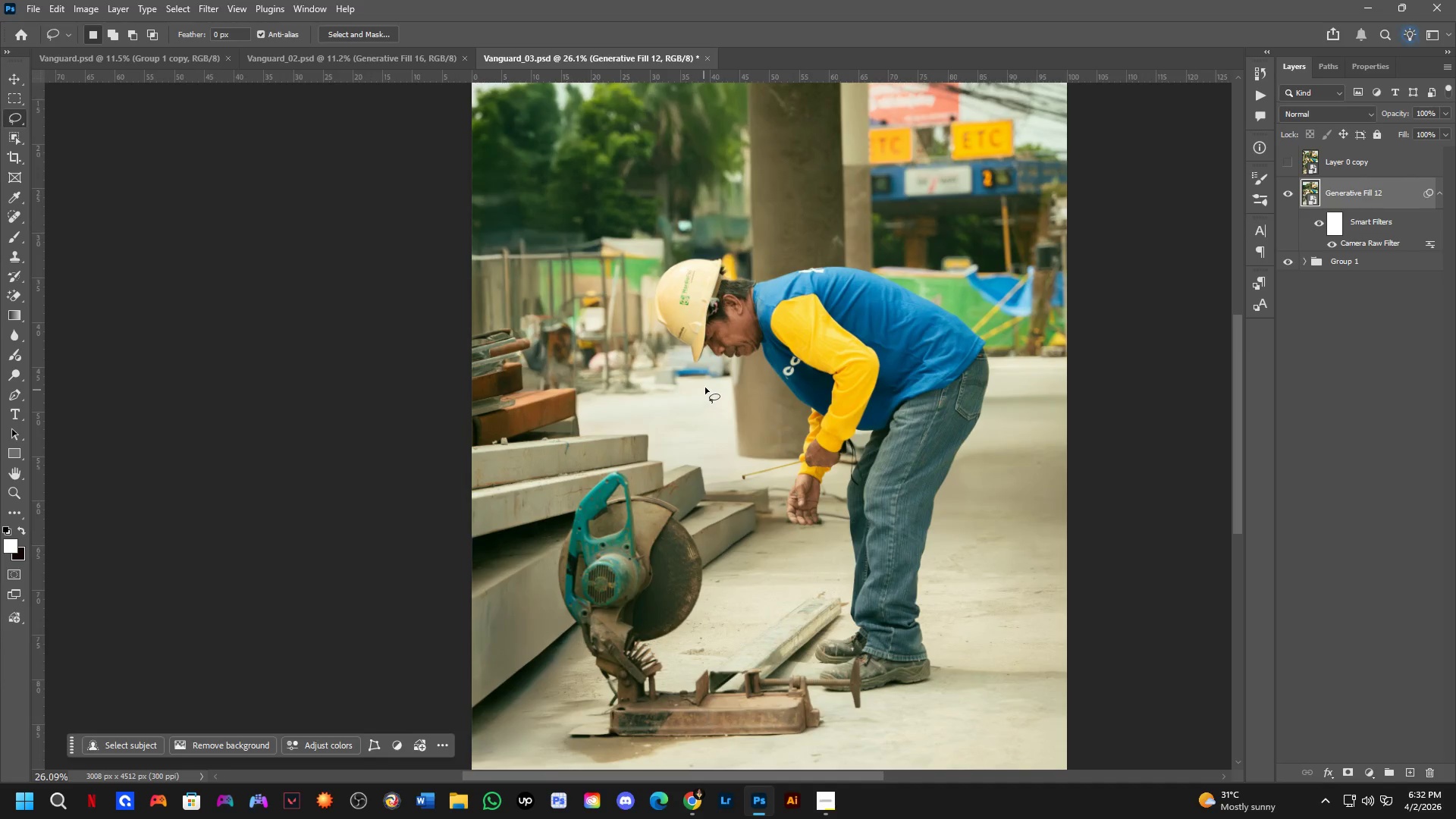 
key(Control+ControlLeft)
 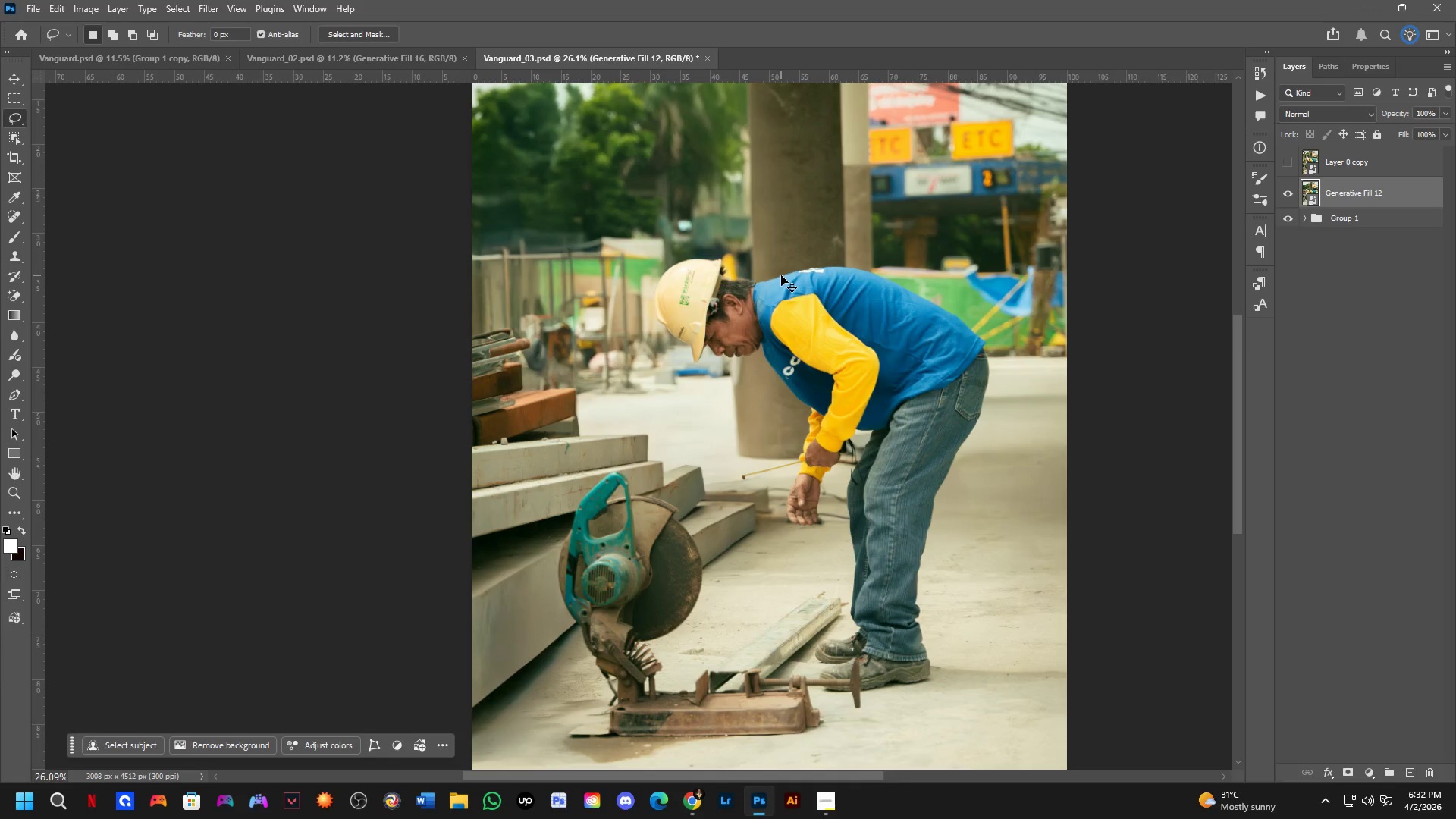 
key(Control+Z)
 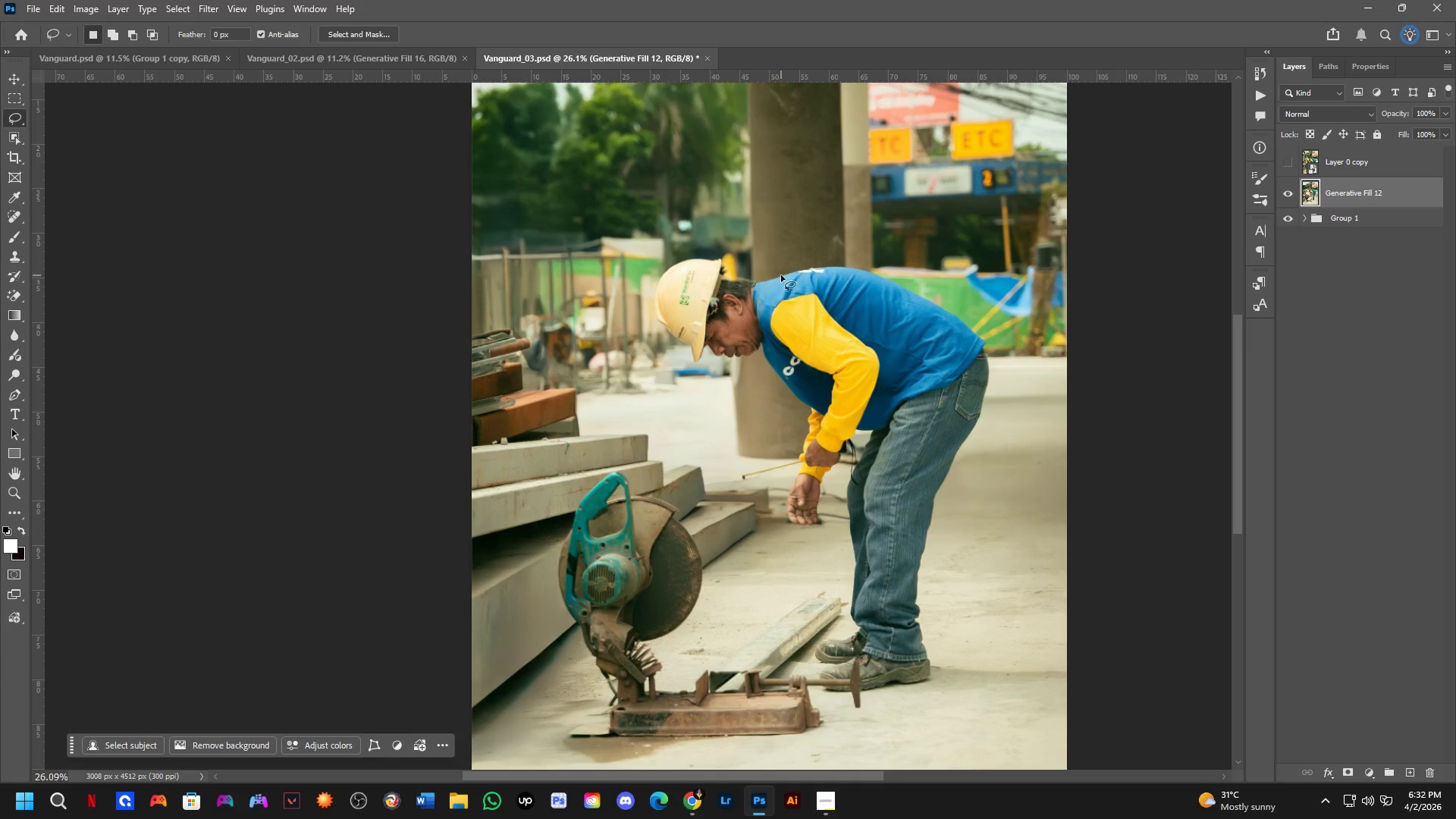 
key(Shift+ShiftLeft)
 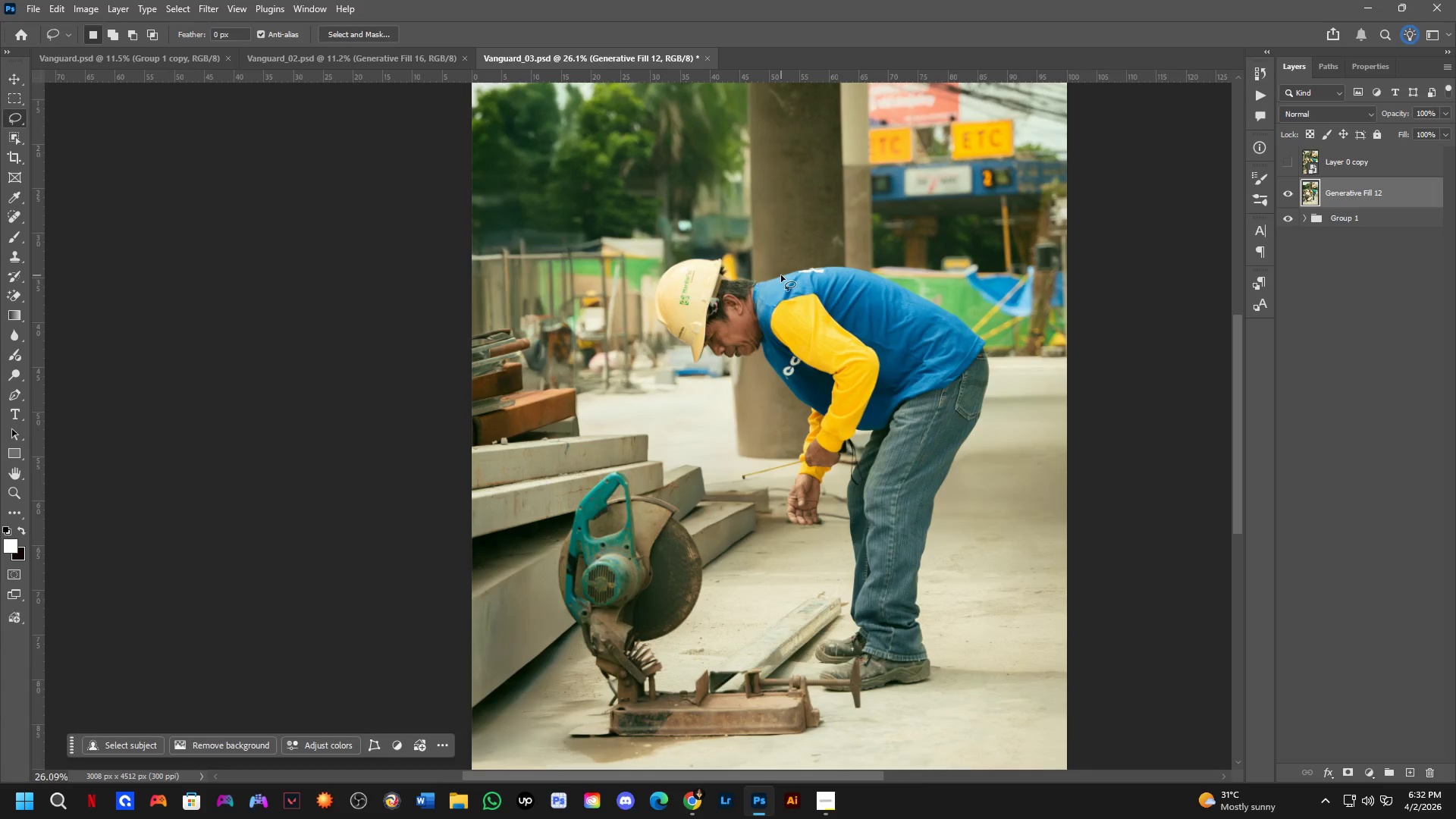 
scroll: coordinate [778, 273], scroll_direction: up, amount: 4.0
 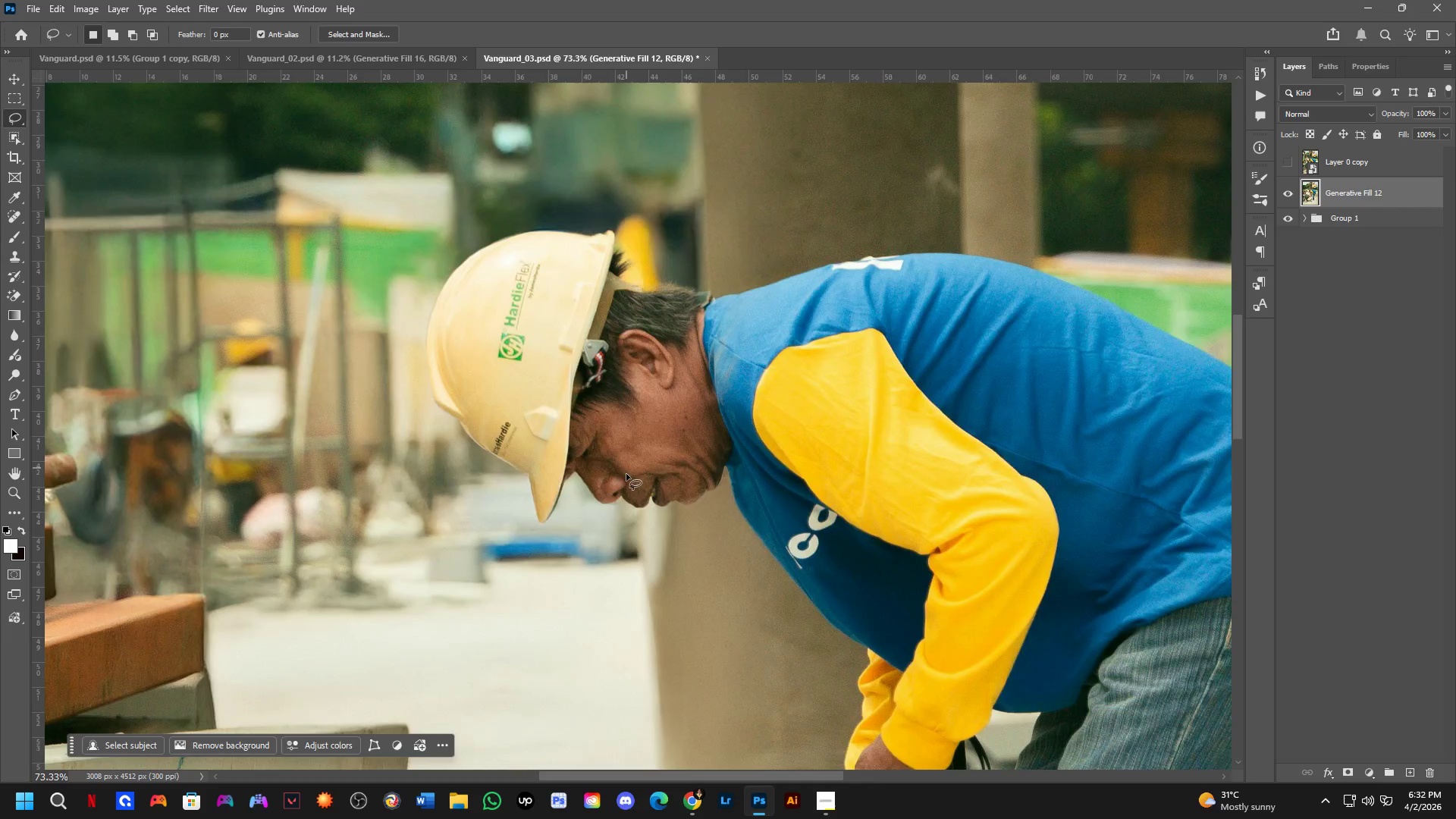 
hold_key(key=Space, duration=0.47)
 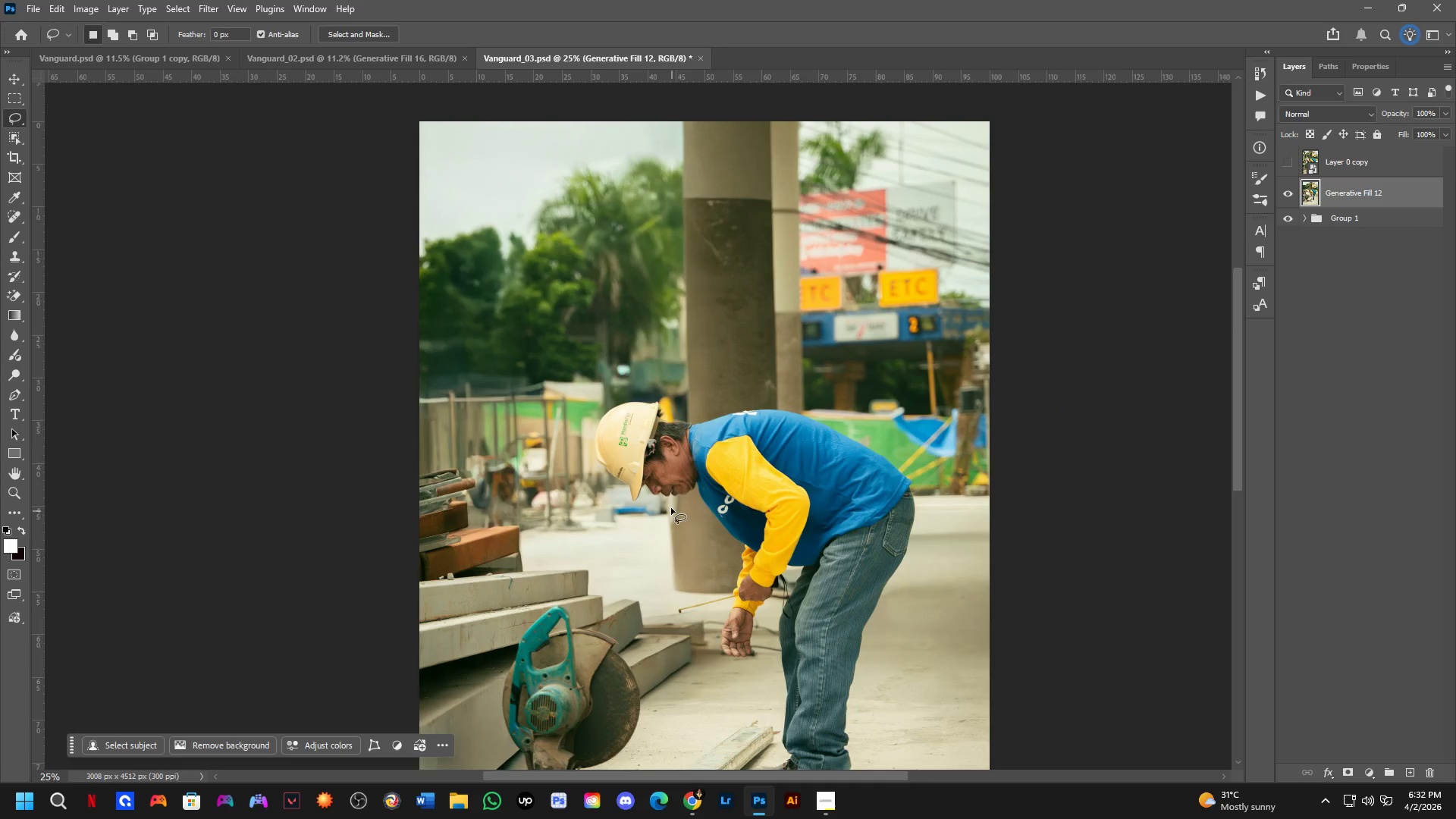 
left_click_drag(start_coordinate=[663, 579], to_coordinate=[680, 538])
 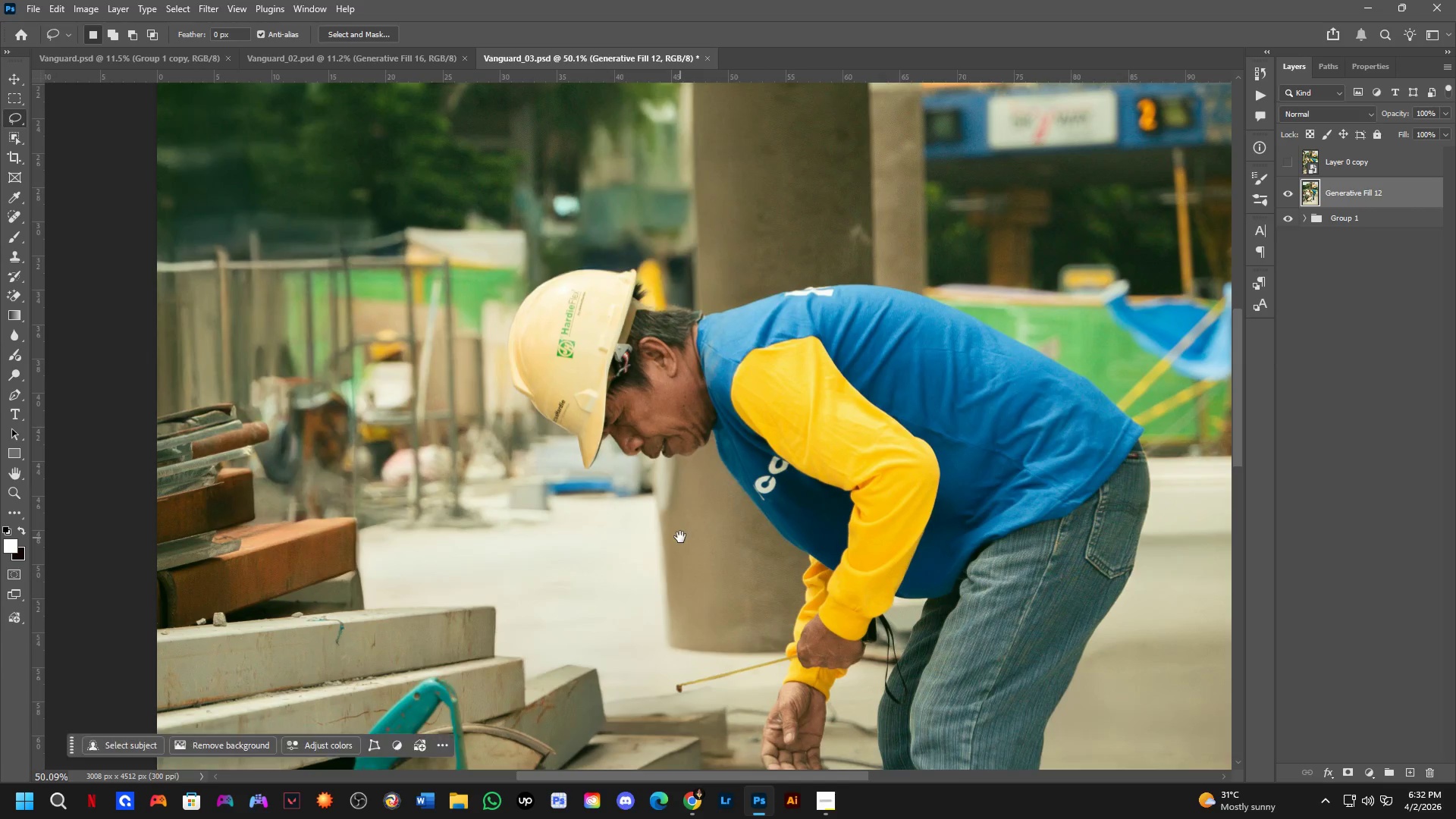 
scroll: coordinate [629, 480], scroll_direction: down, amount: 4.0
 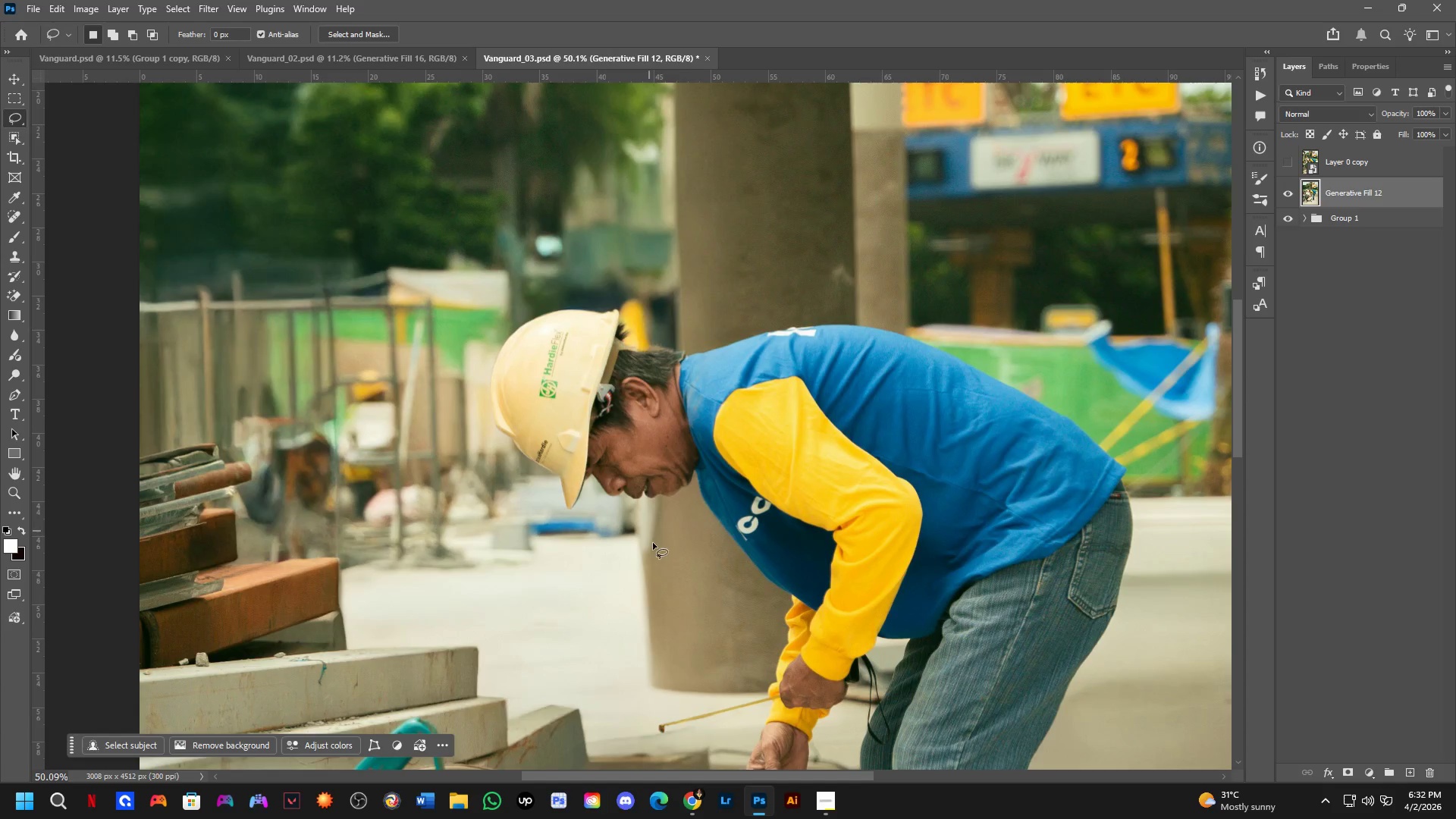 
key(Shift+ShiftLeft)
 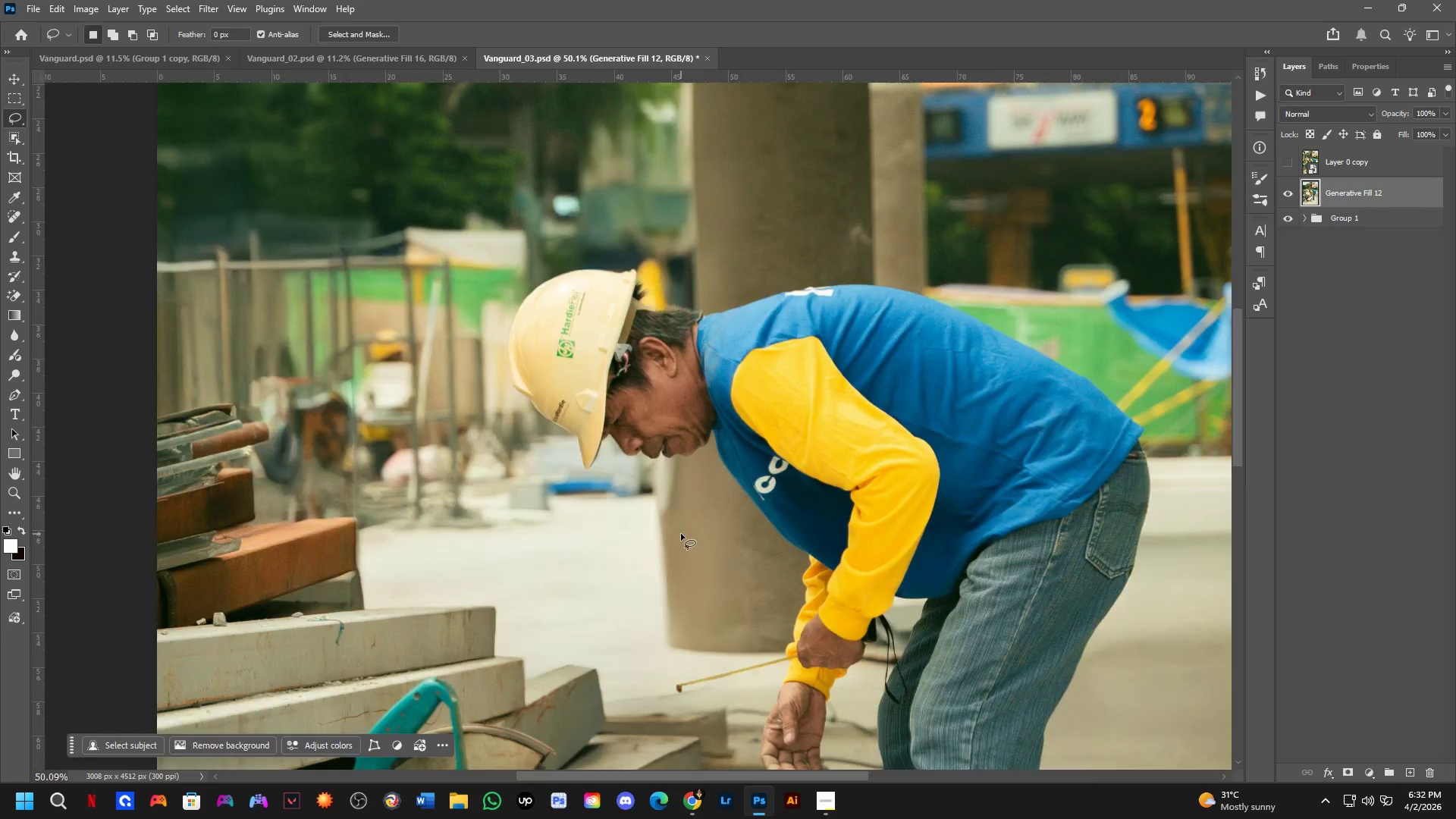 
scroll: coordinate [681, 534], scroll_direction: down, amount: 3.0
 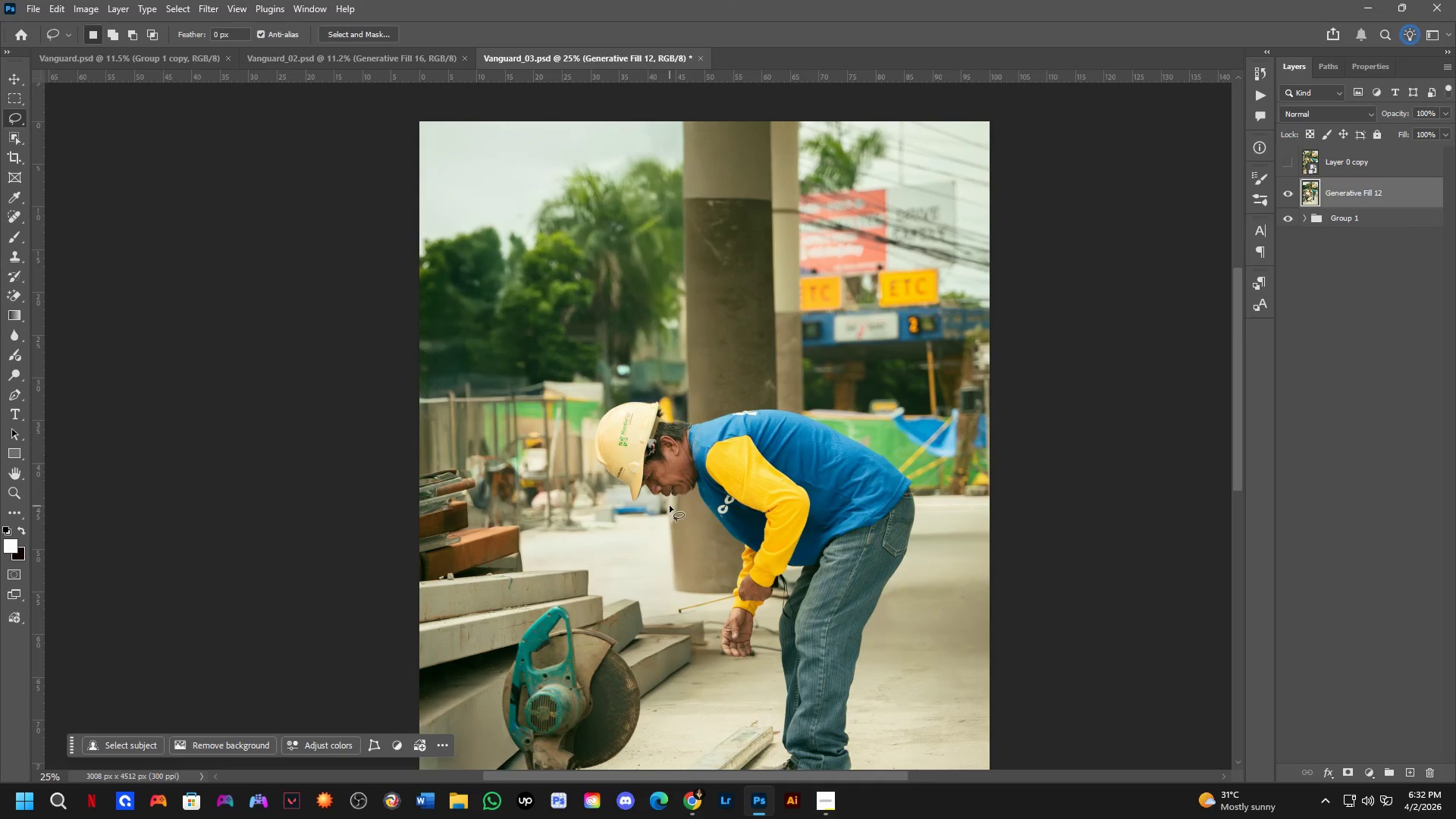 
key(Shift+ShiftLeft)
 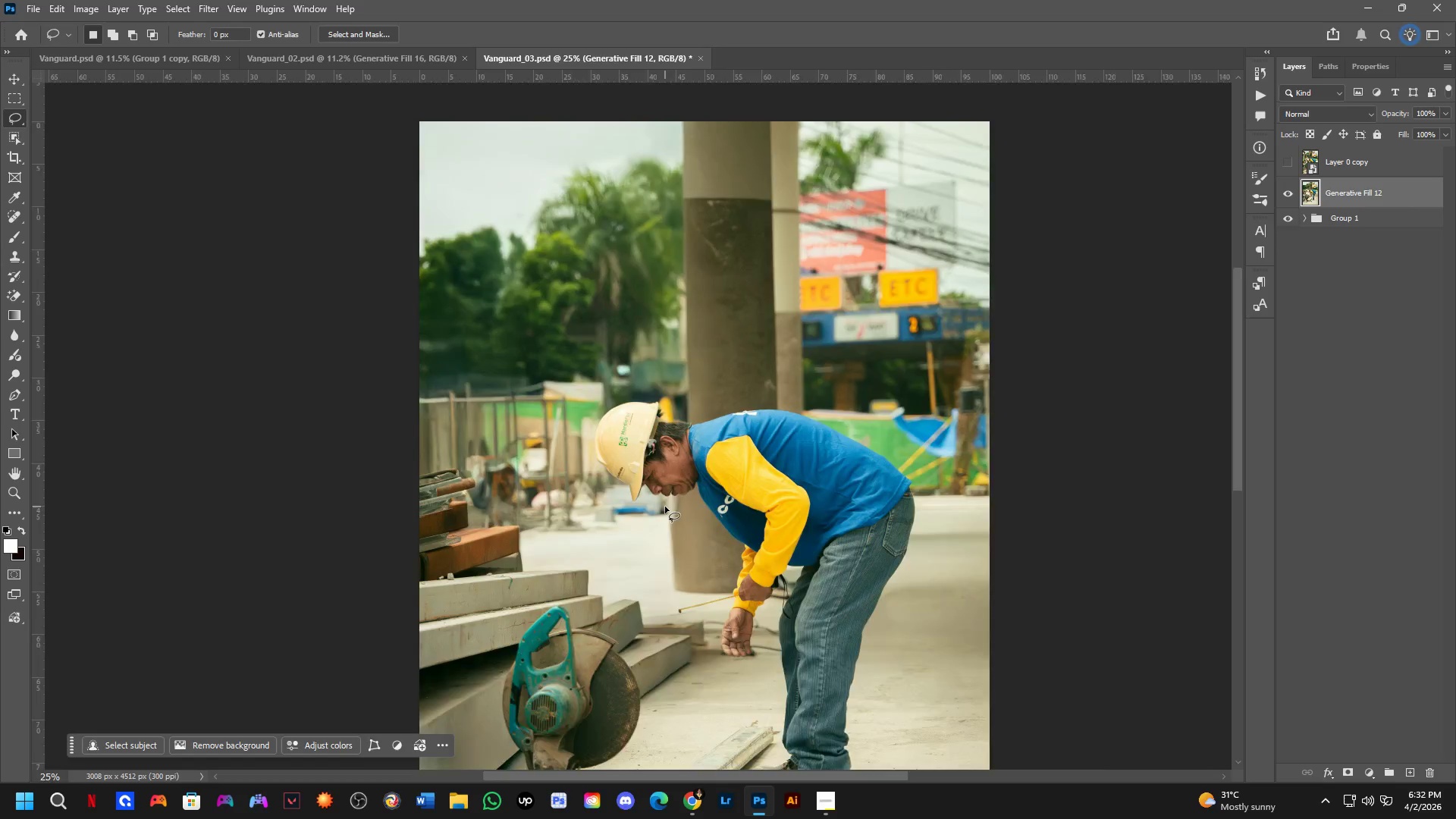 
scroll: coordinate [665, 507], scroll_direction: up, amount: 2.0
 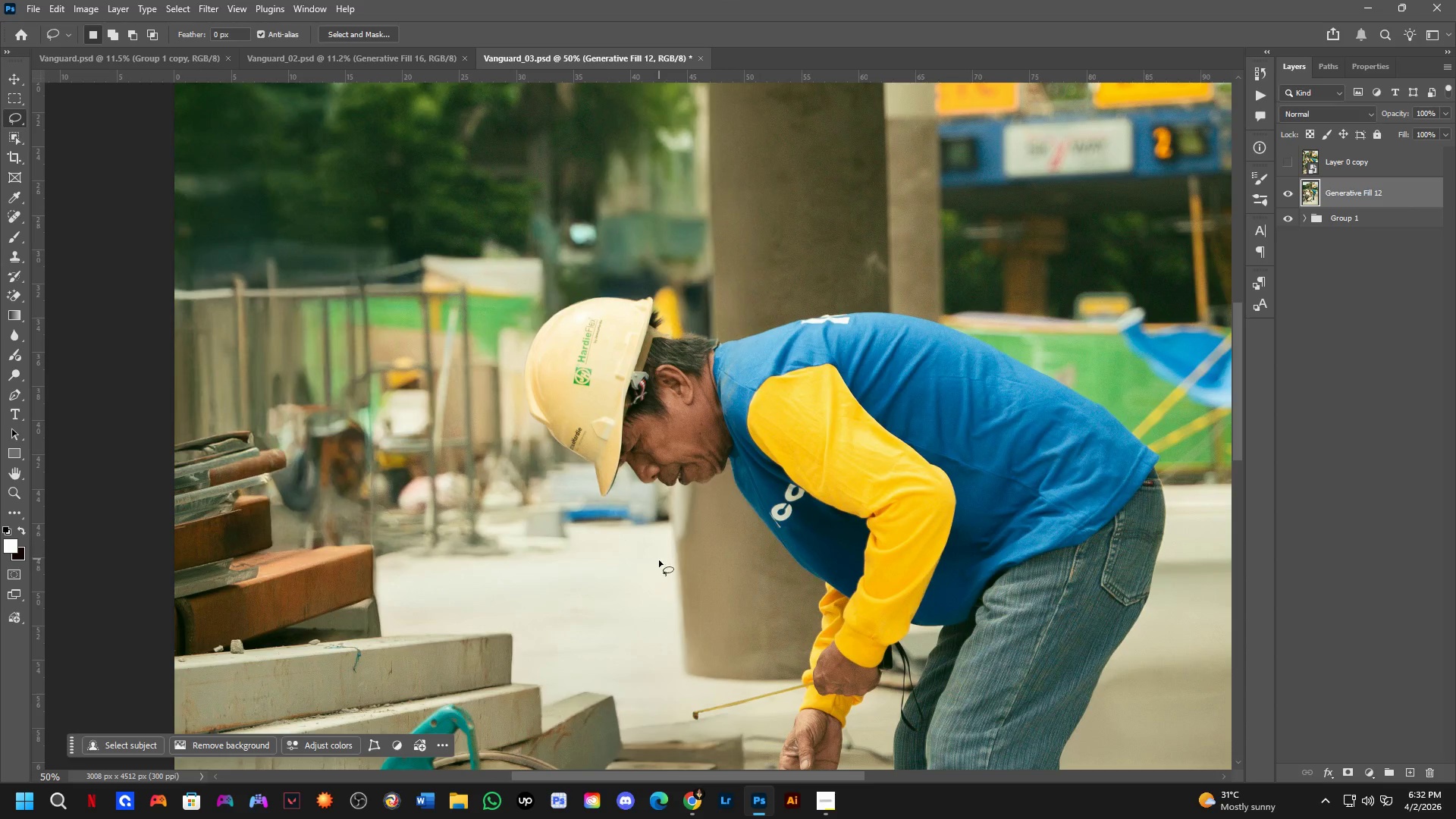 
left_click_drag(start_coordinate=[660, 604], to_coordinate=[654, 560])
 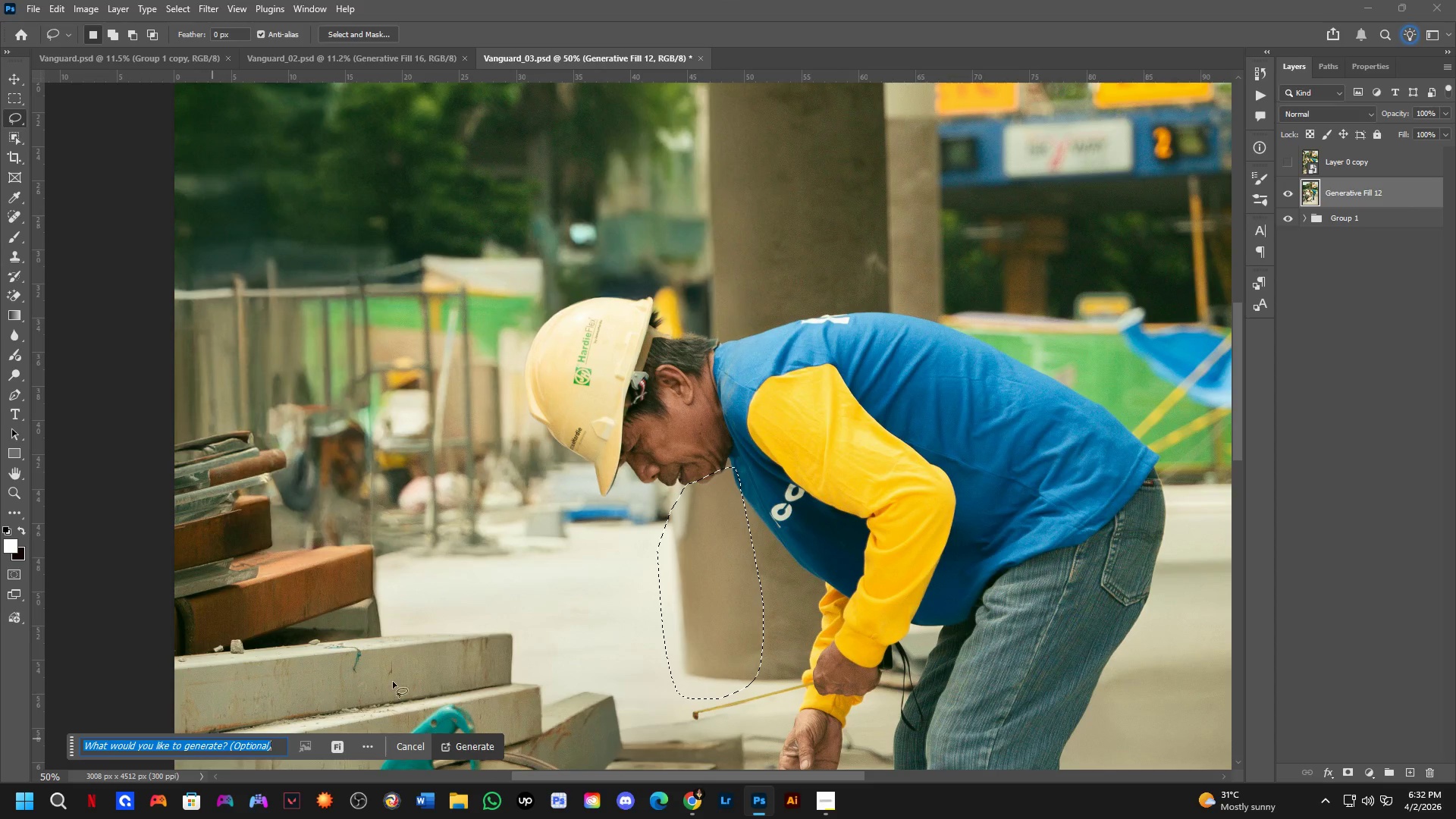 
left_click_drag(start_coordinate=[470, 736], to_coordinate=[470, 752])
 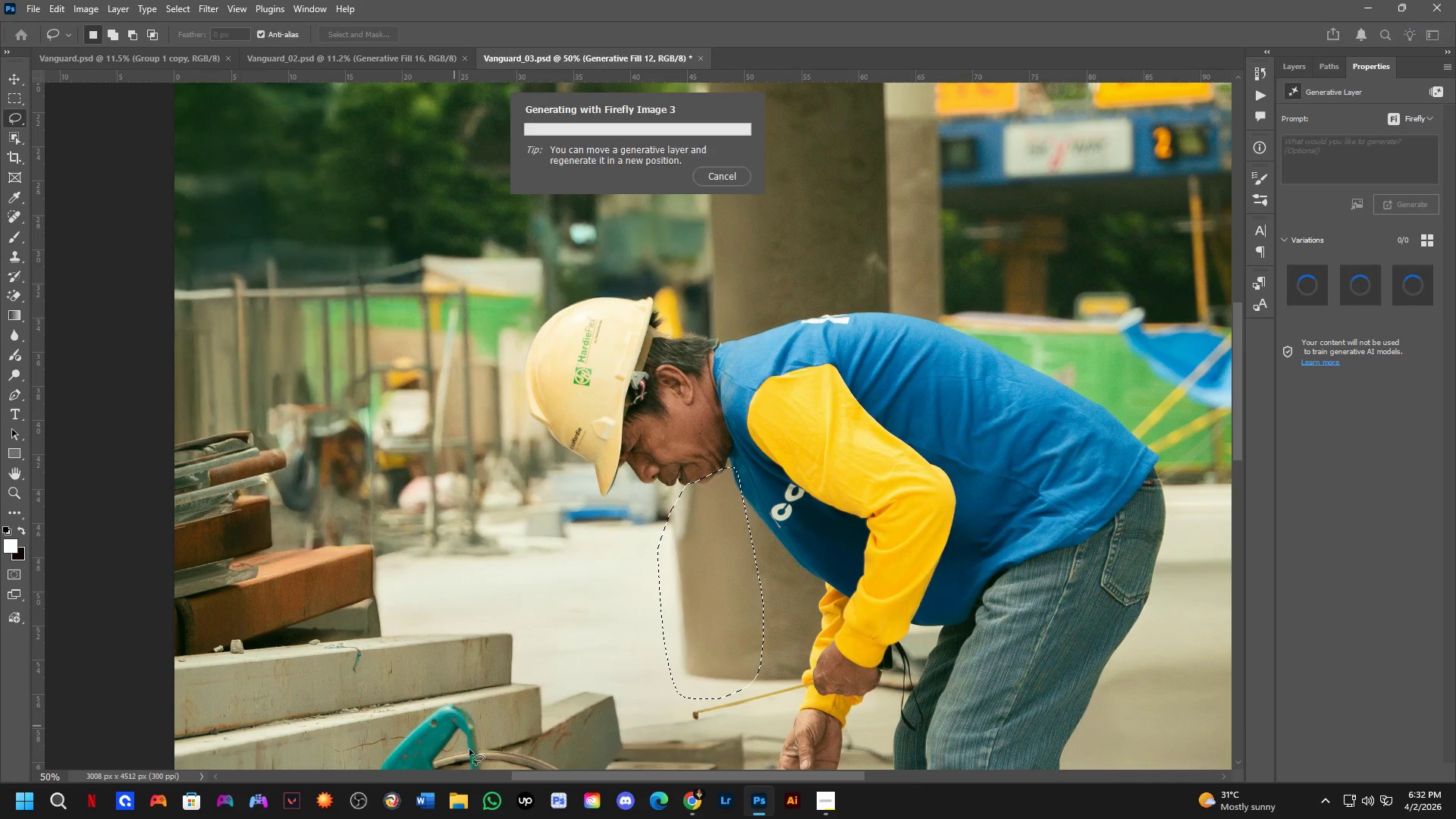 
key(Alt+Tab)
 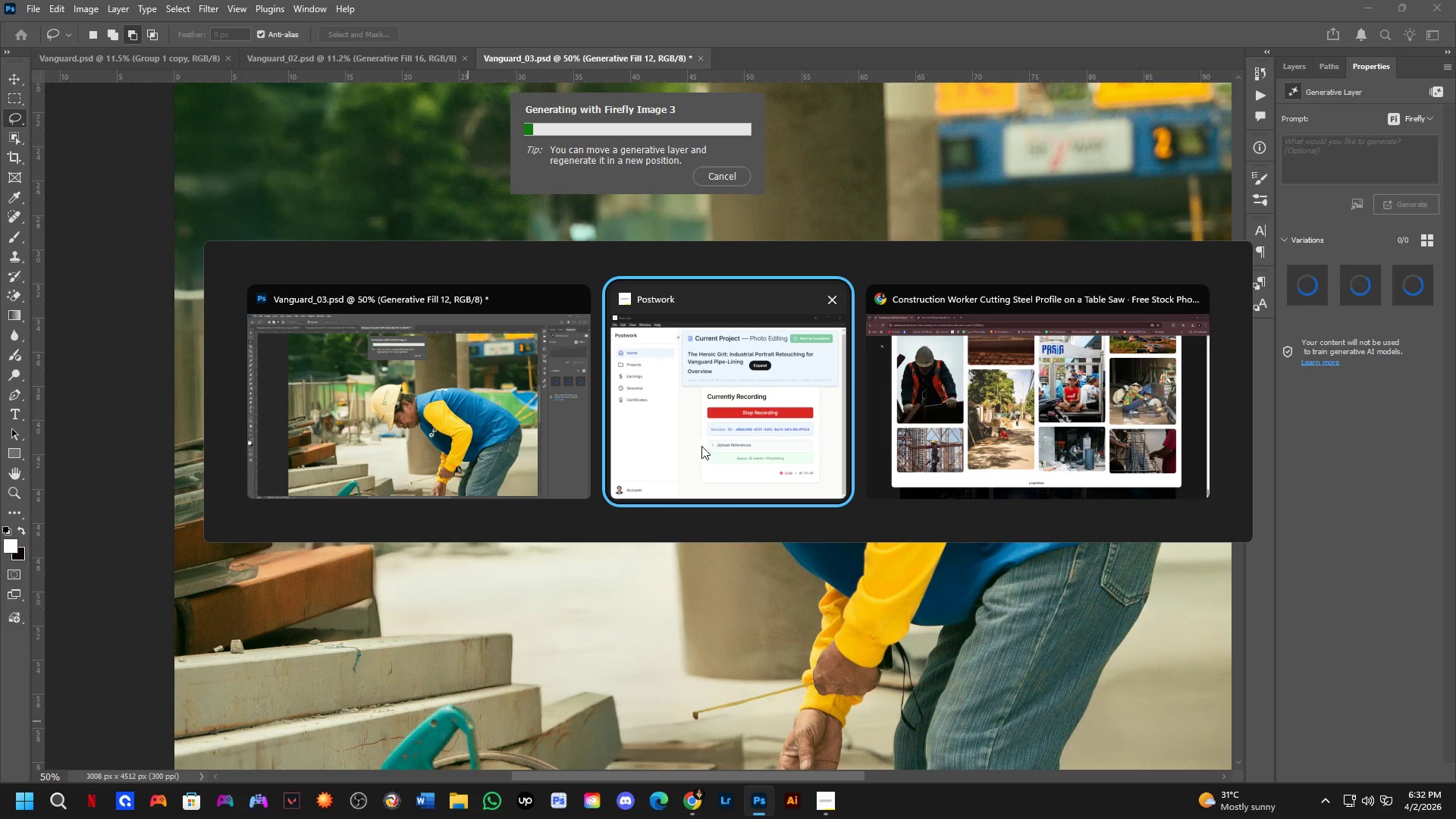 
left_click_drag(start_coordinate=[702, 436], to_coordinate=[697, 415])